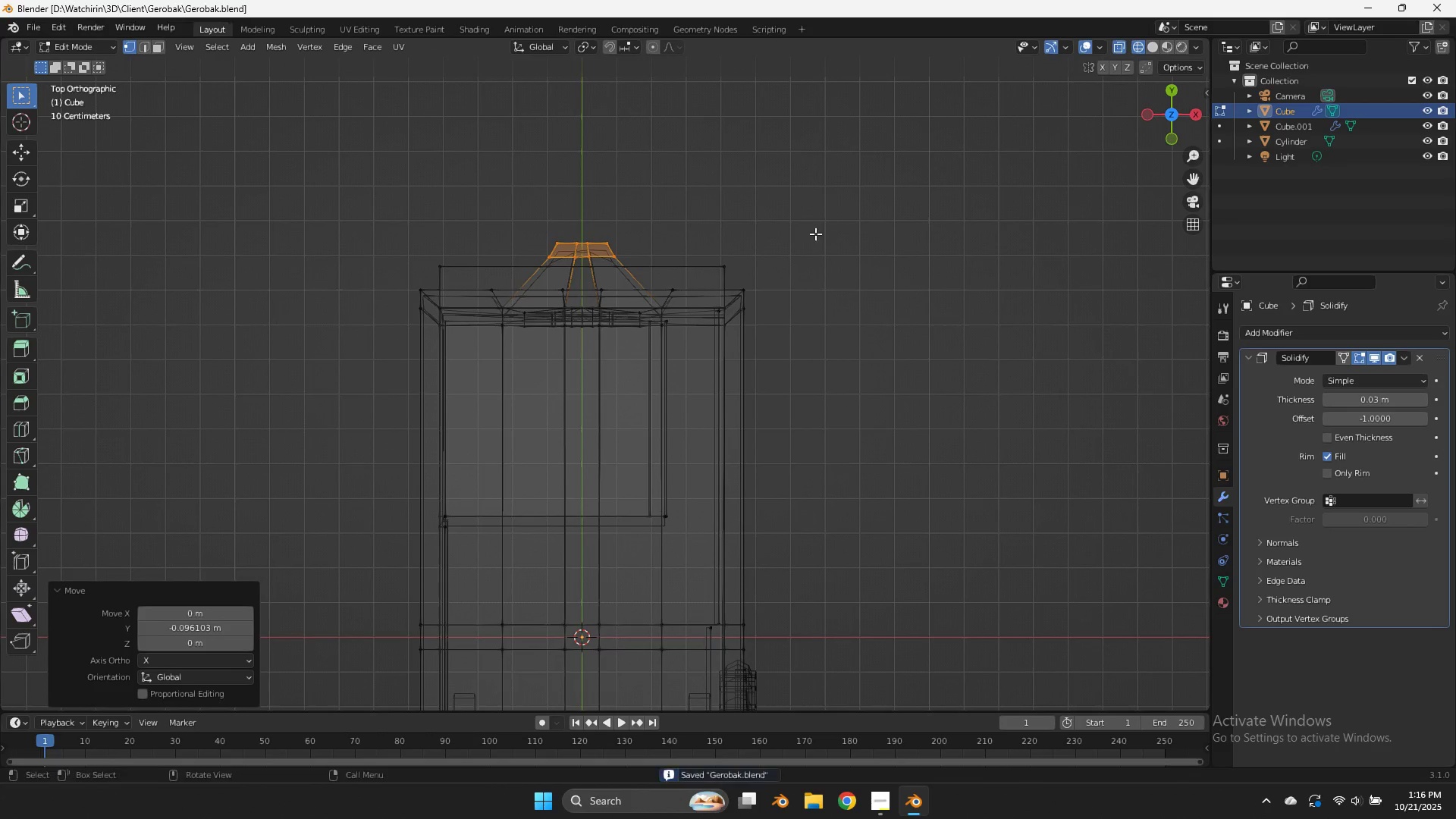 
key(Control+S)
 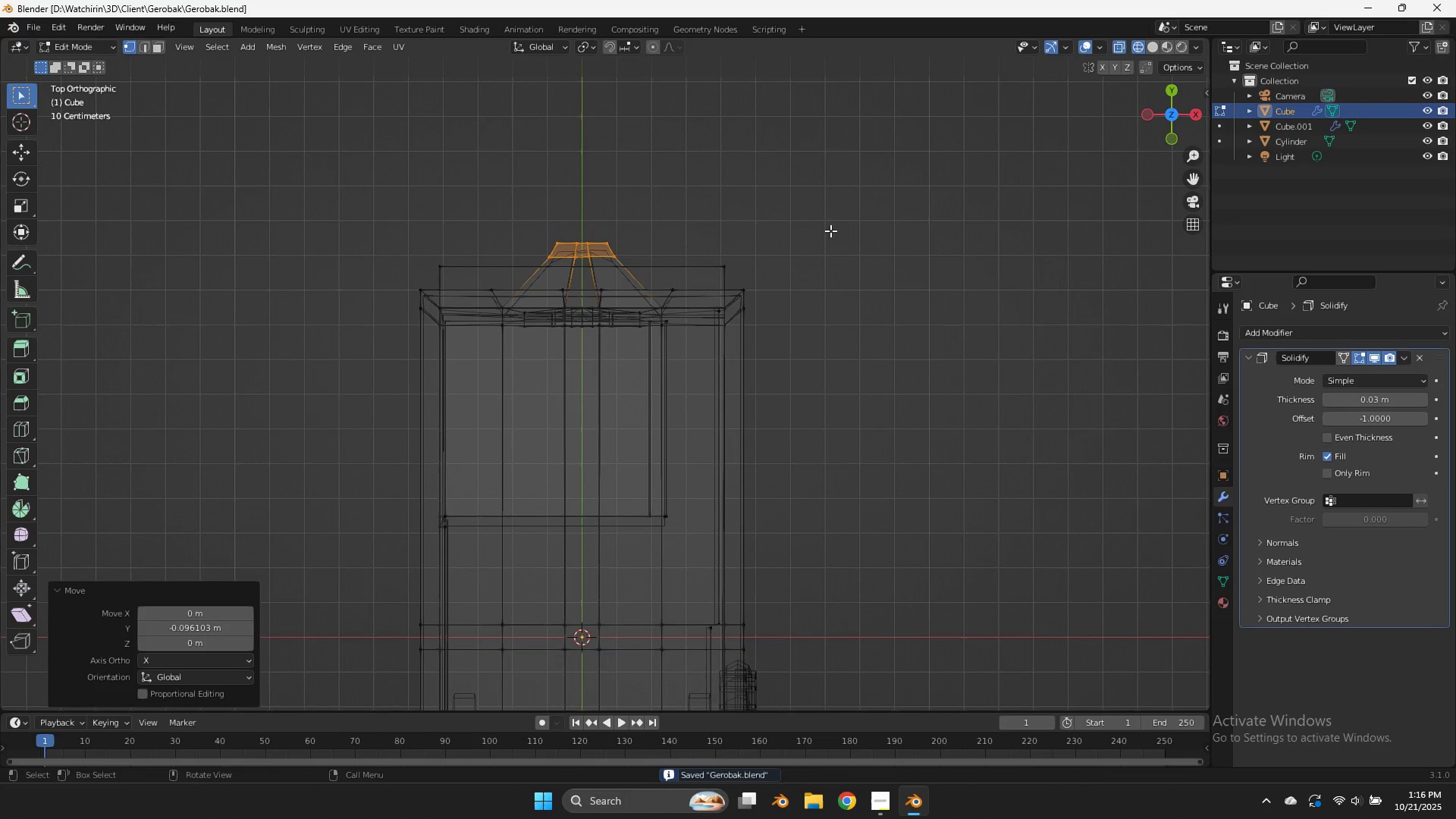 
key(Z)
 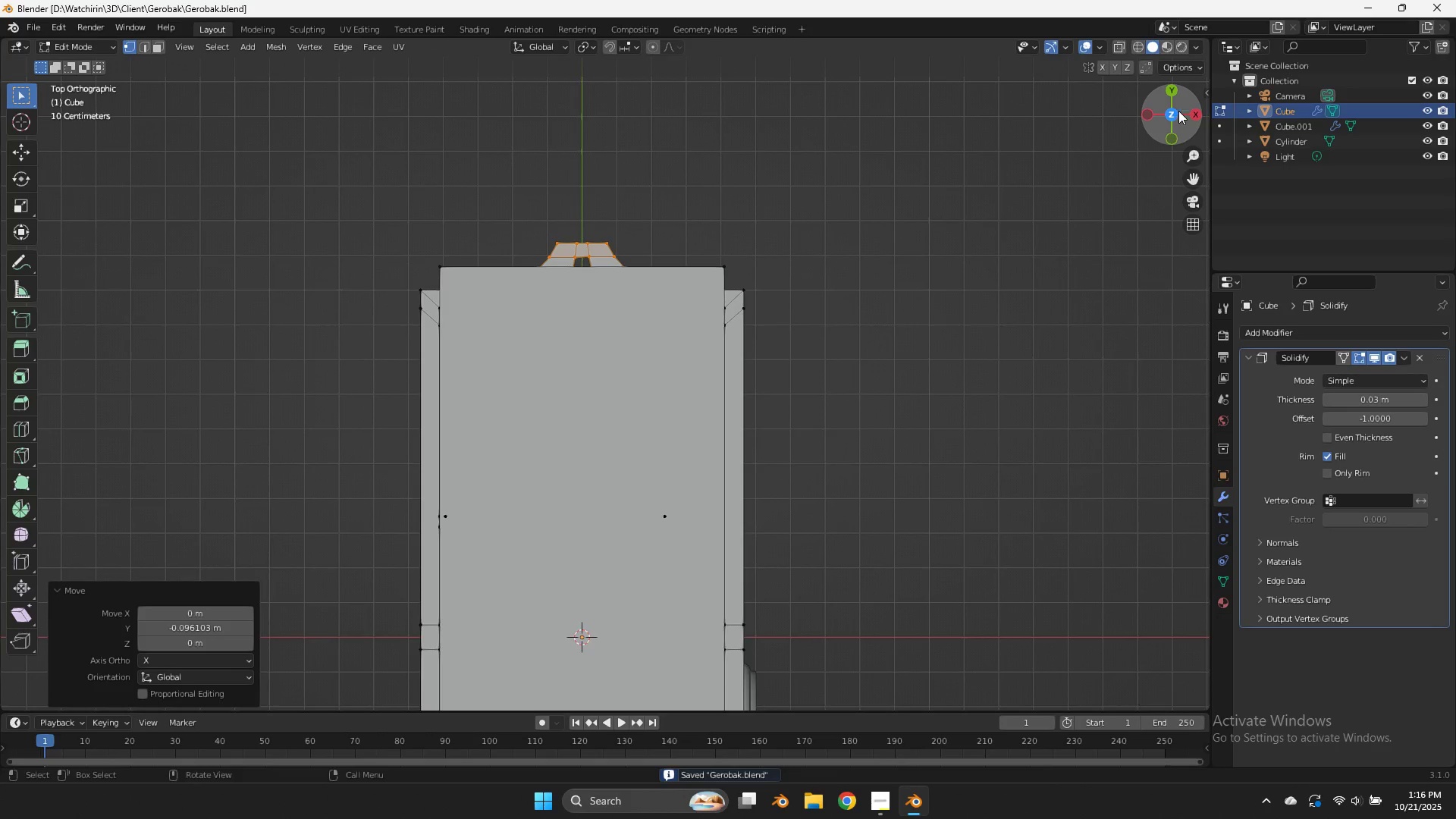 
left_click_drag(start_coordinate=[1178, 111], to_coordinate=[855, 688])
 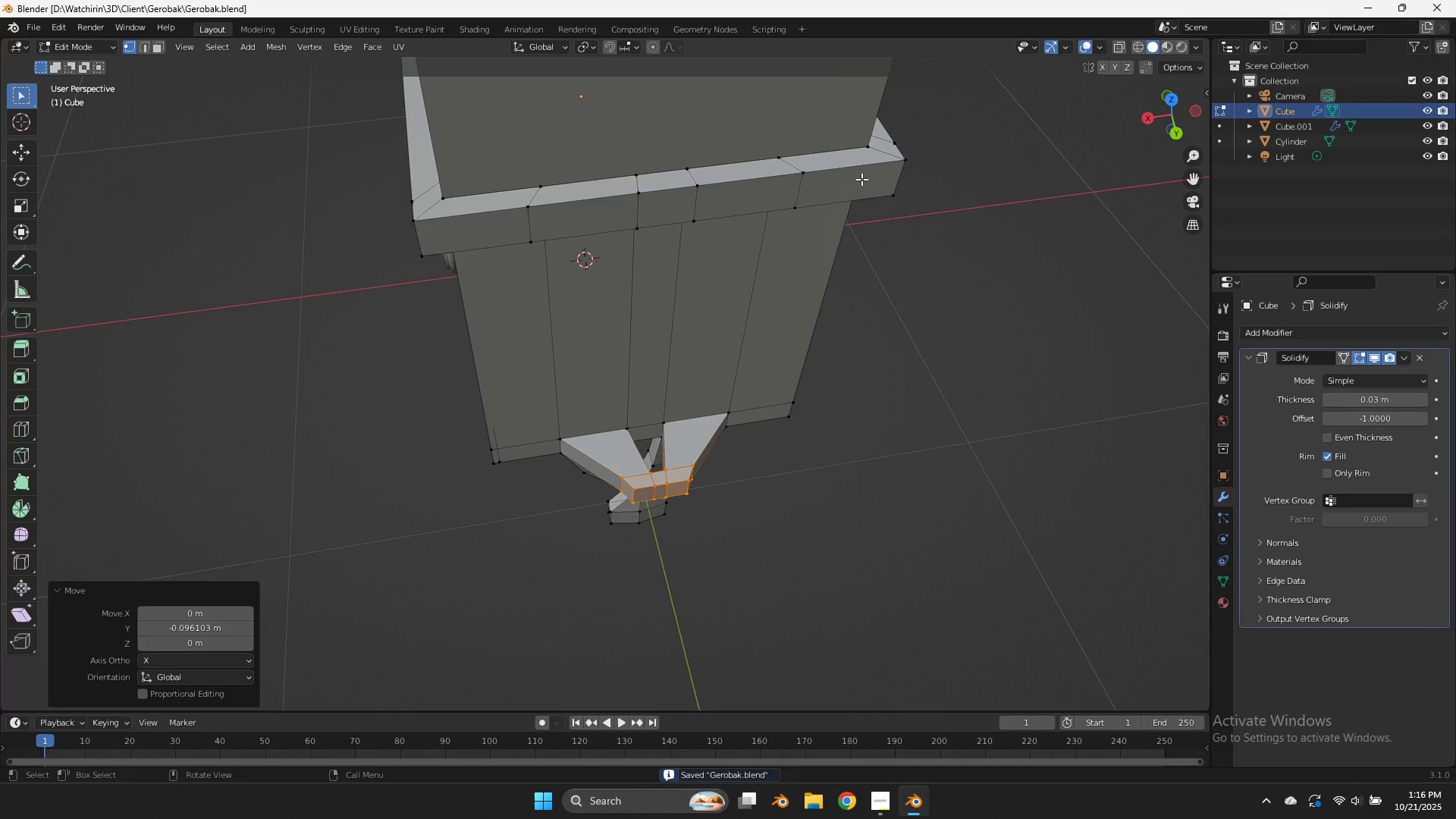 
left_click([813, 175])
 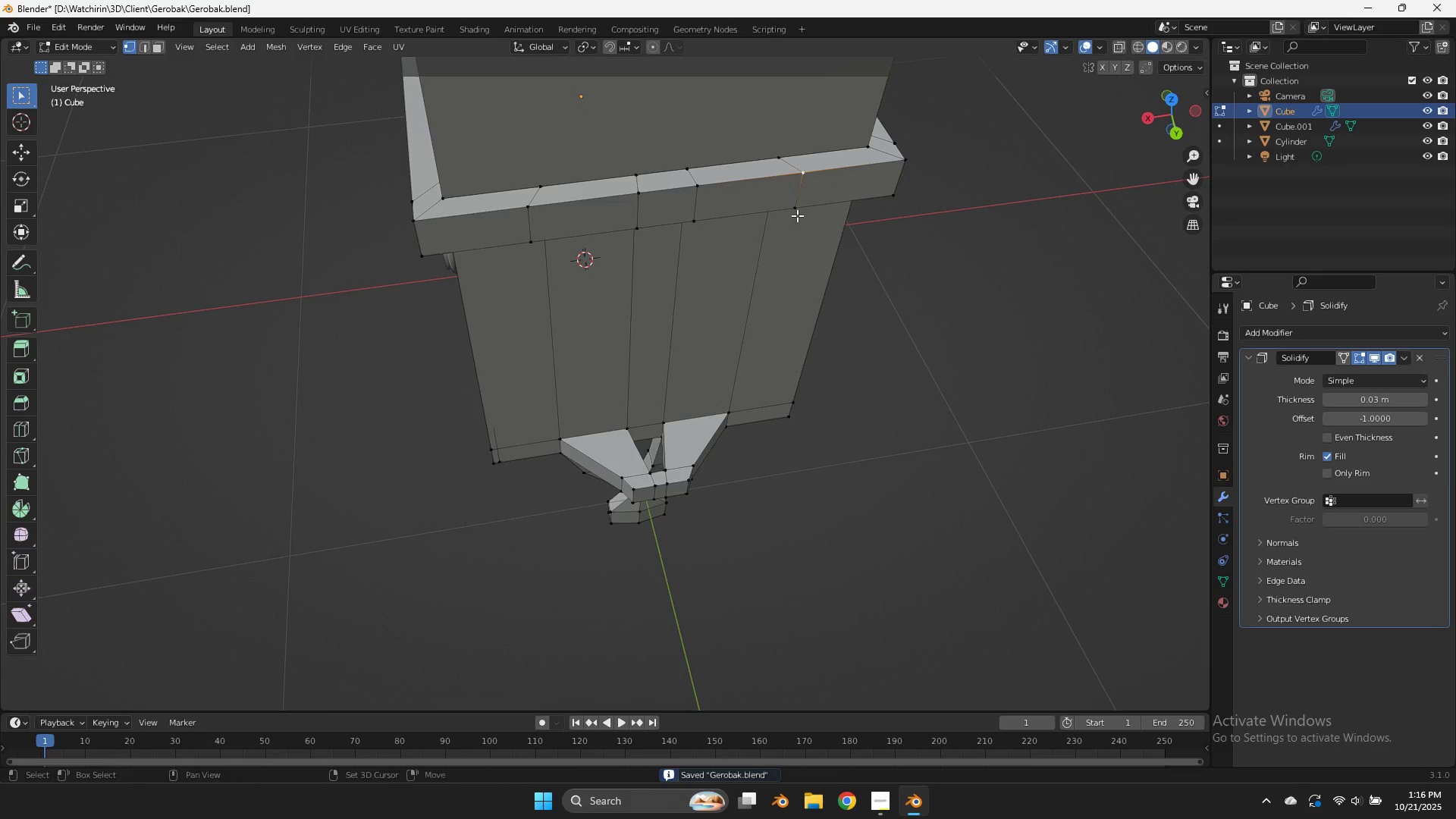 
hold_key(key=ShiftLeft, duration=1.47)
double_click([797, 215])
 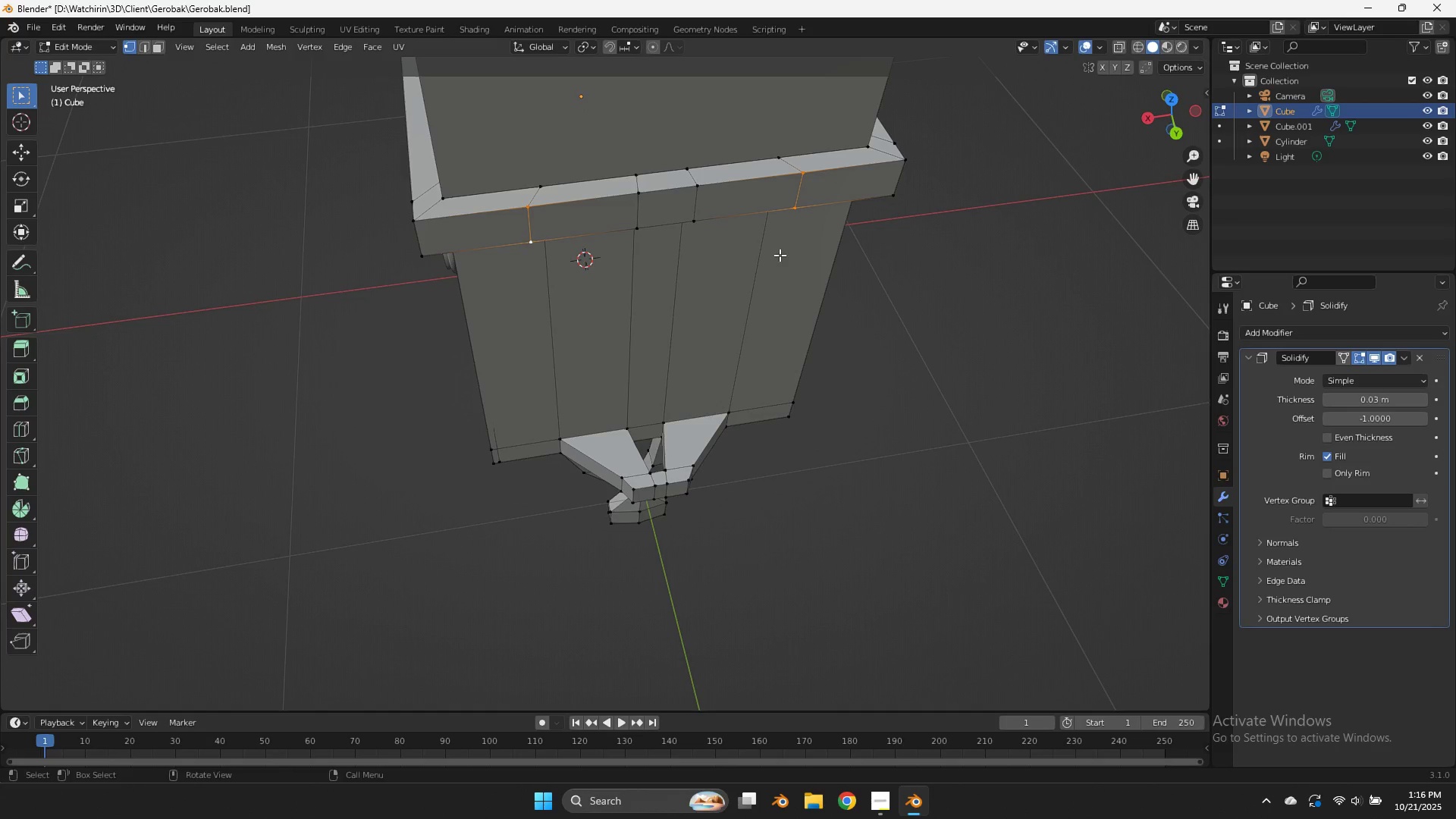 
key(Control+R)
 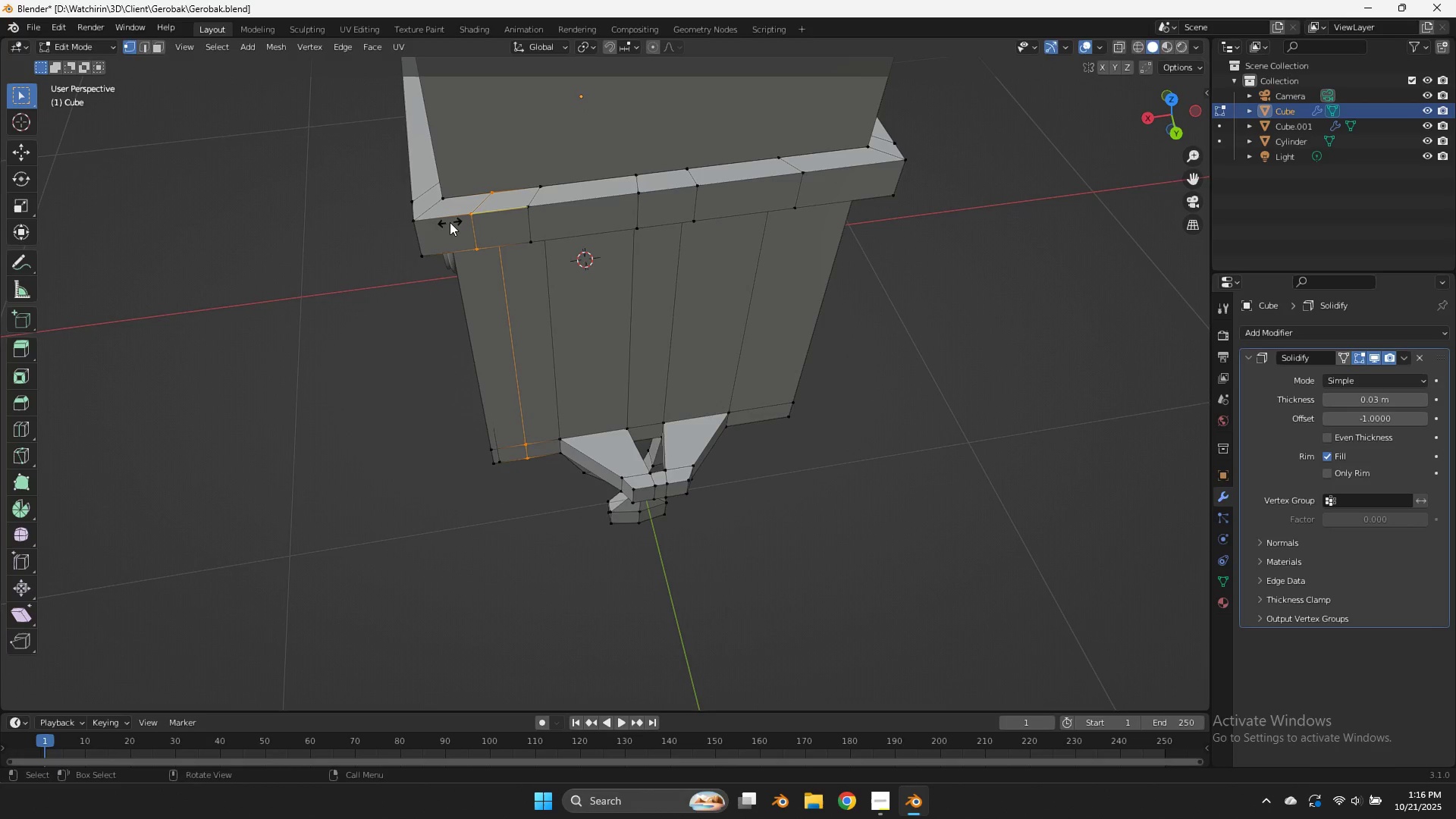 
left_click([450, 222])
 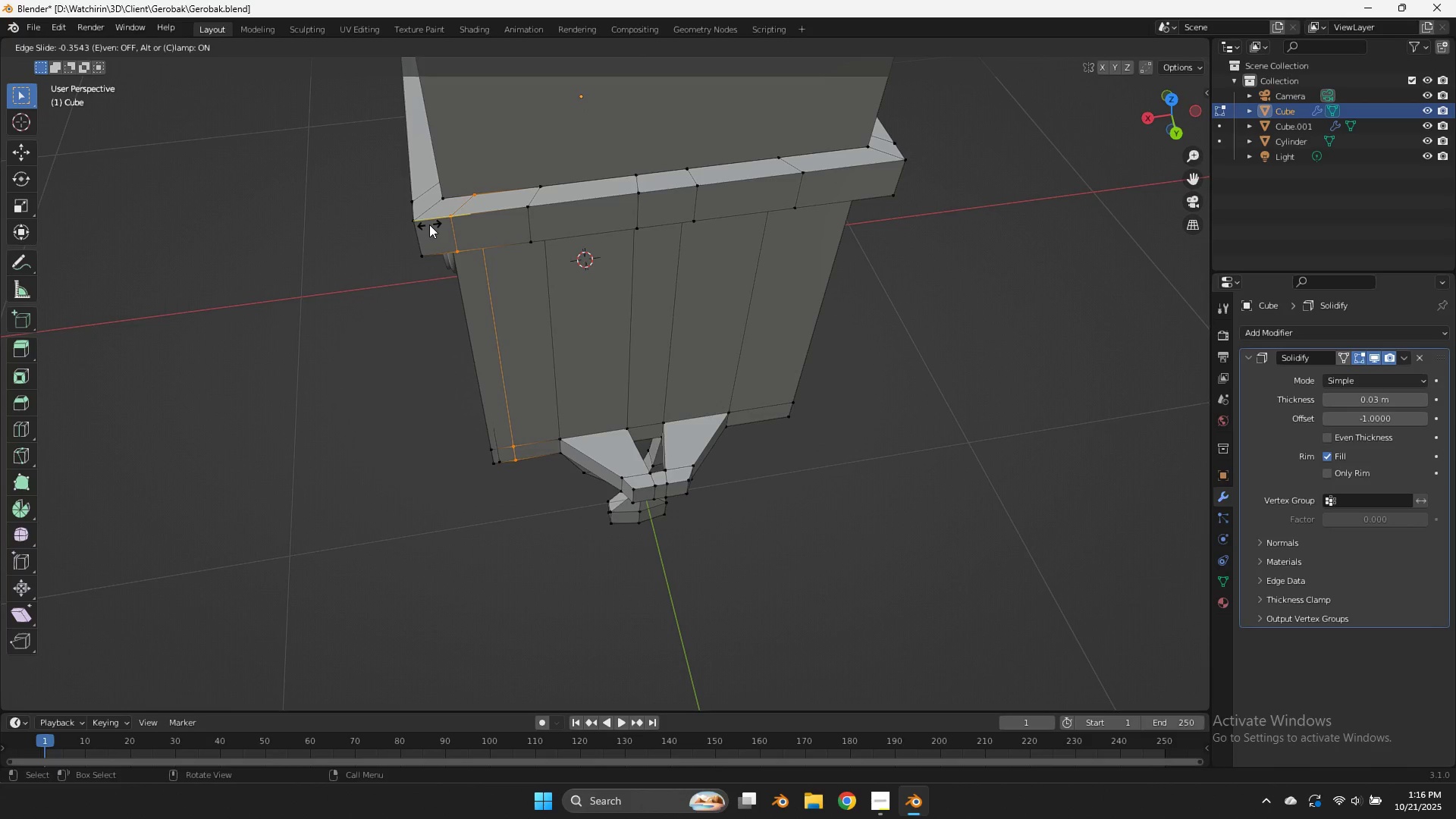 
right_click([429, 224])
 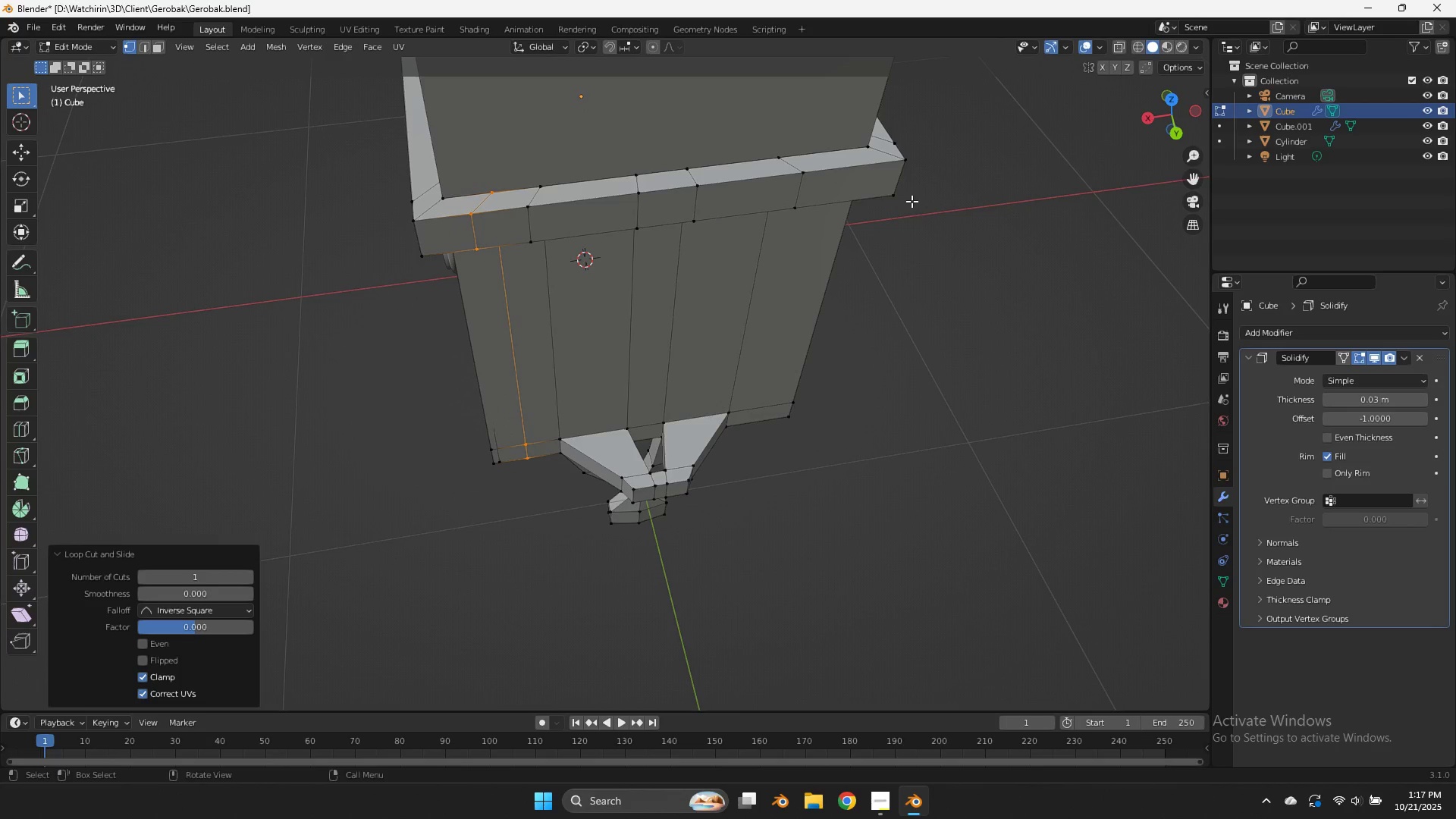 
key(Control+R)
 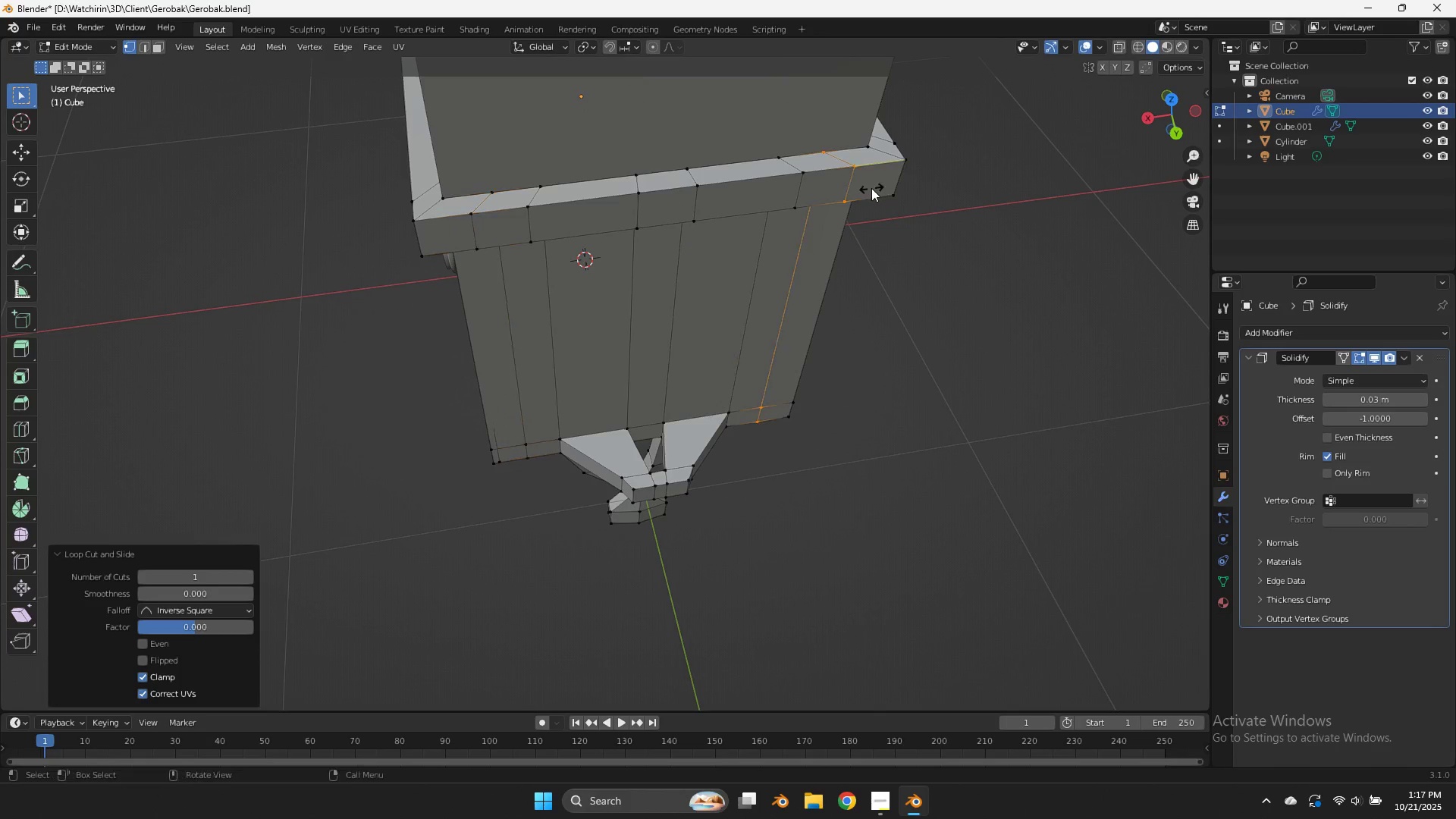 
left_click([871, 188])
 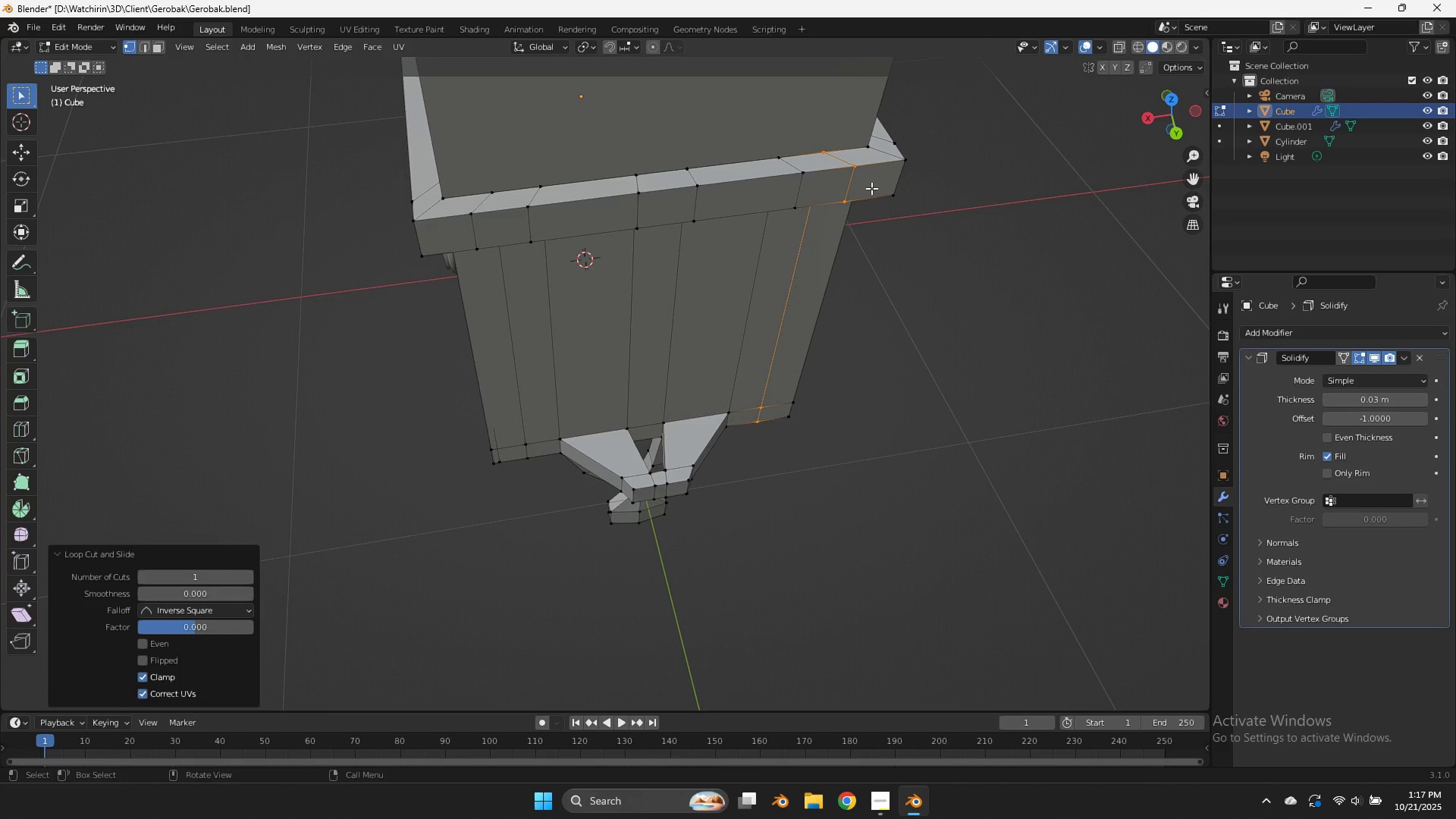 
right_click([871, 188])
 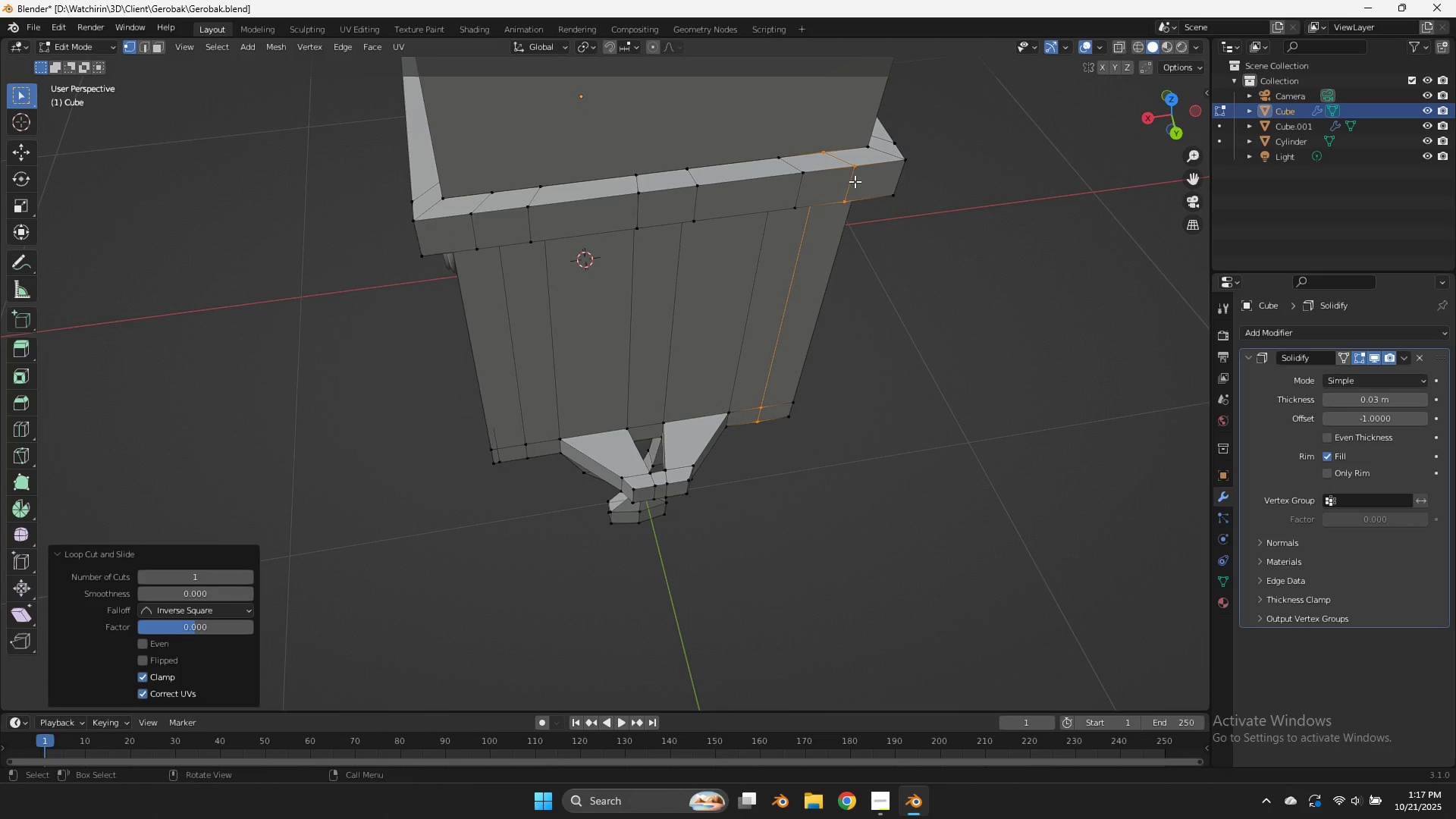 
hold_key(key=ShiftLeft, duration=2.02)
hold_key(key=AltLeft, duration=1.91)
left_click([855, 181])
 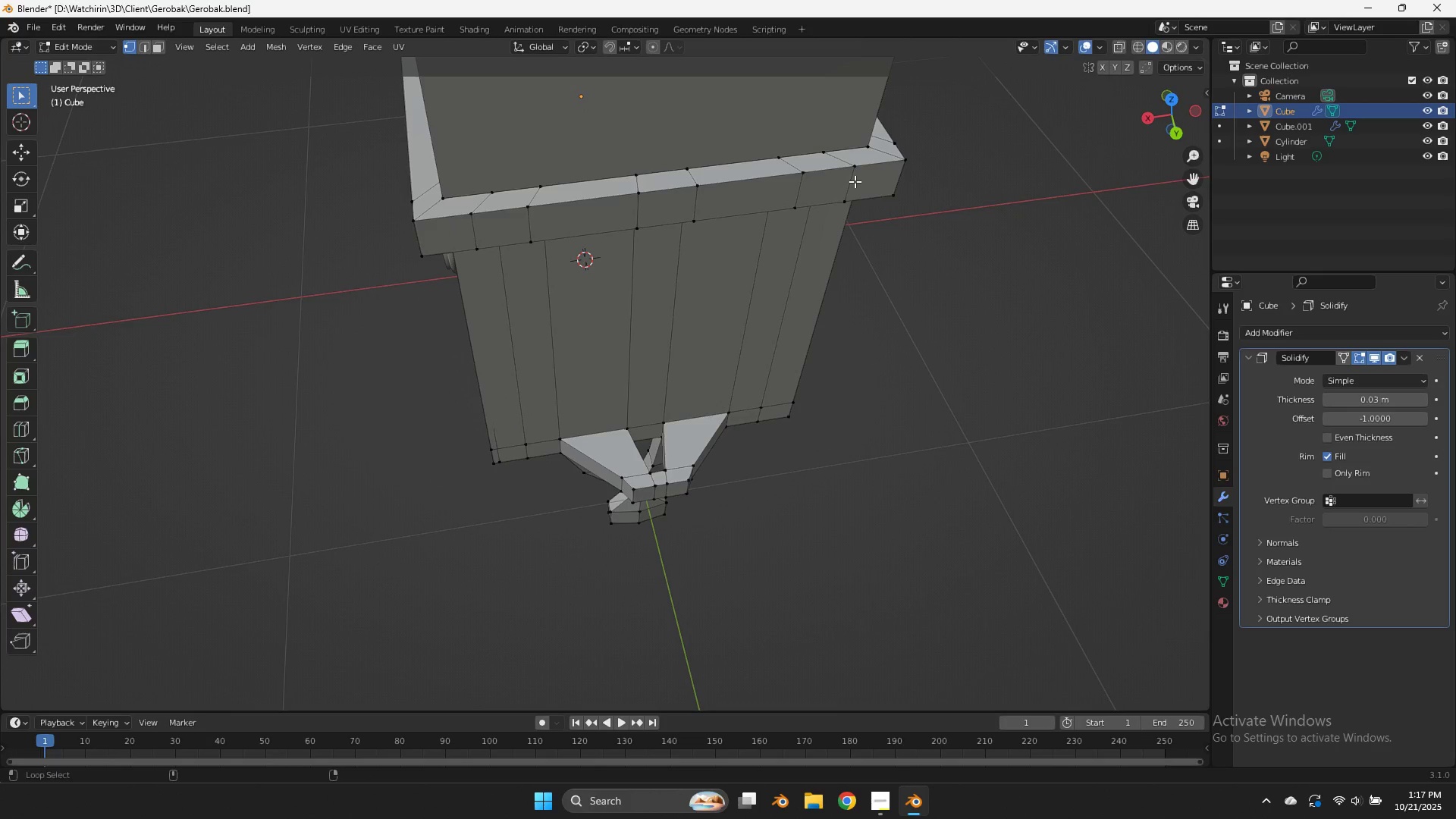 
left_click([855, 181])
 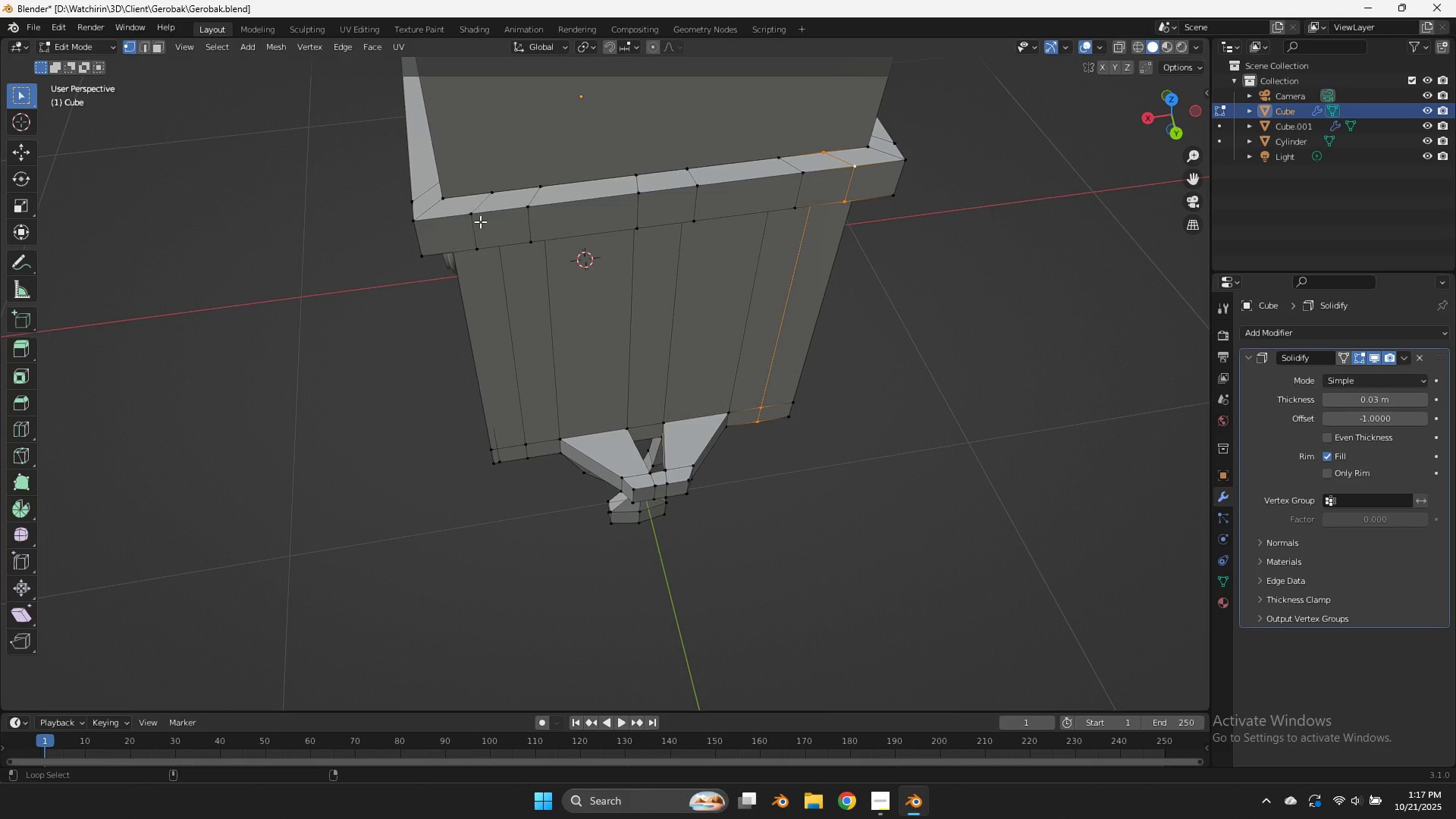 
left_click([480, 221])
 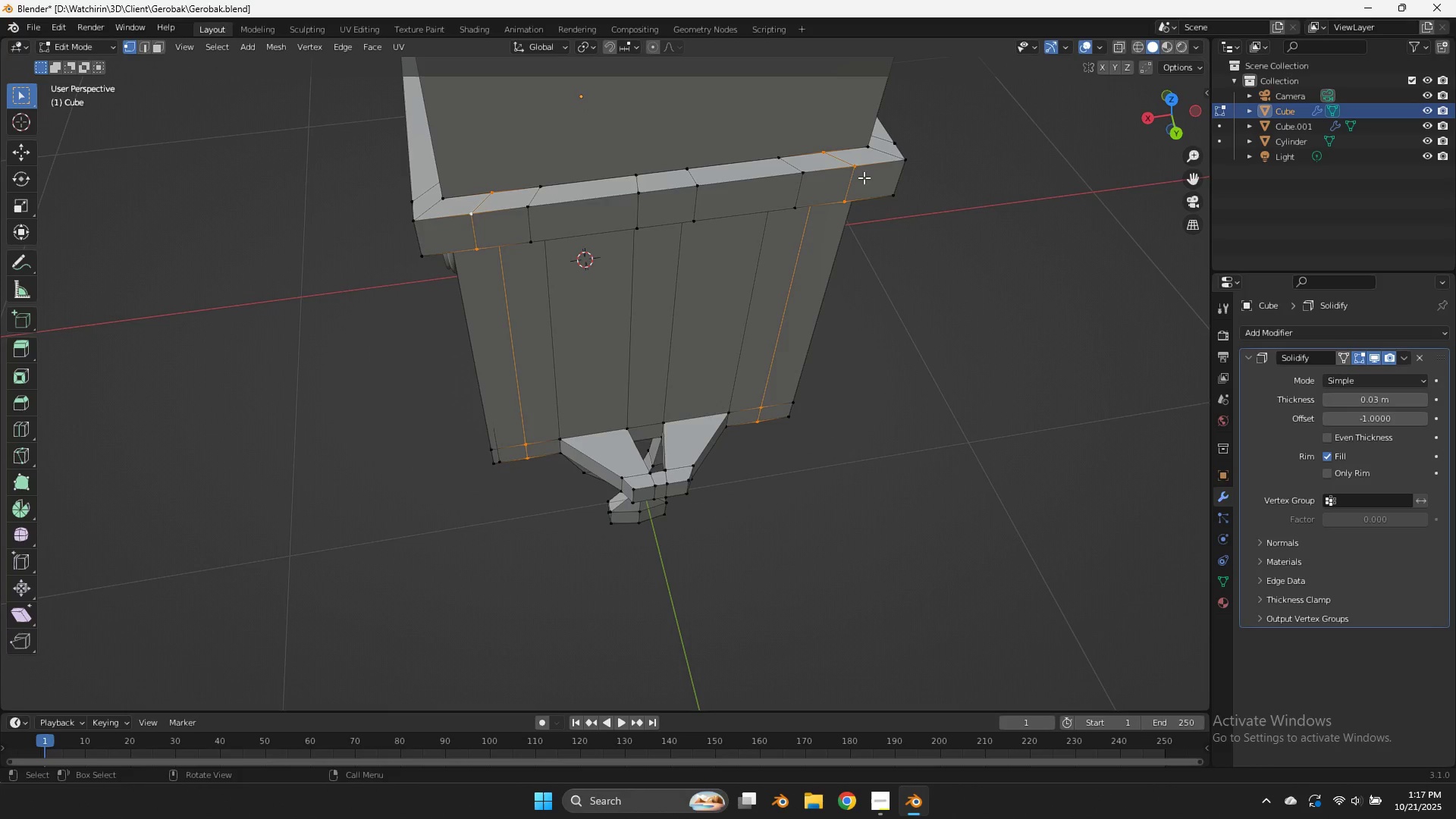 
left_click([861, 169])
 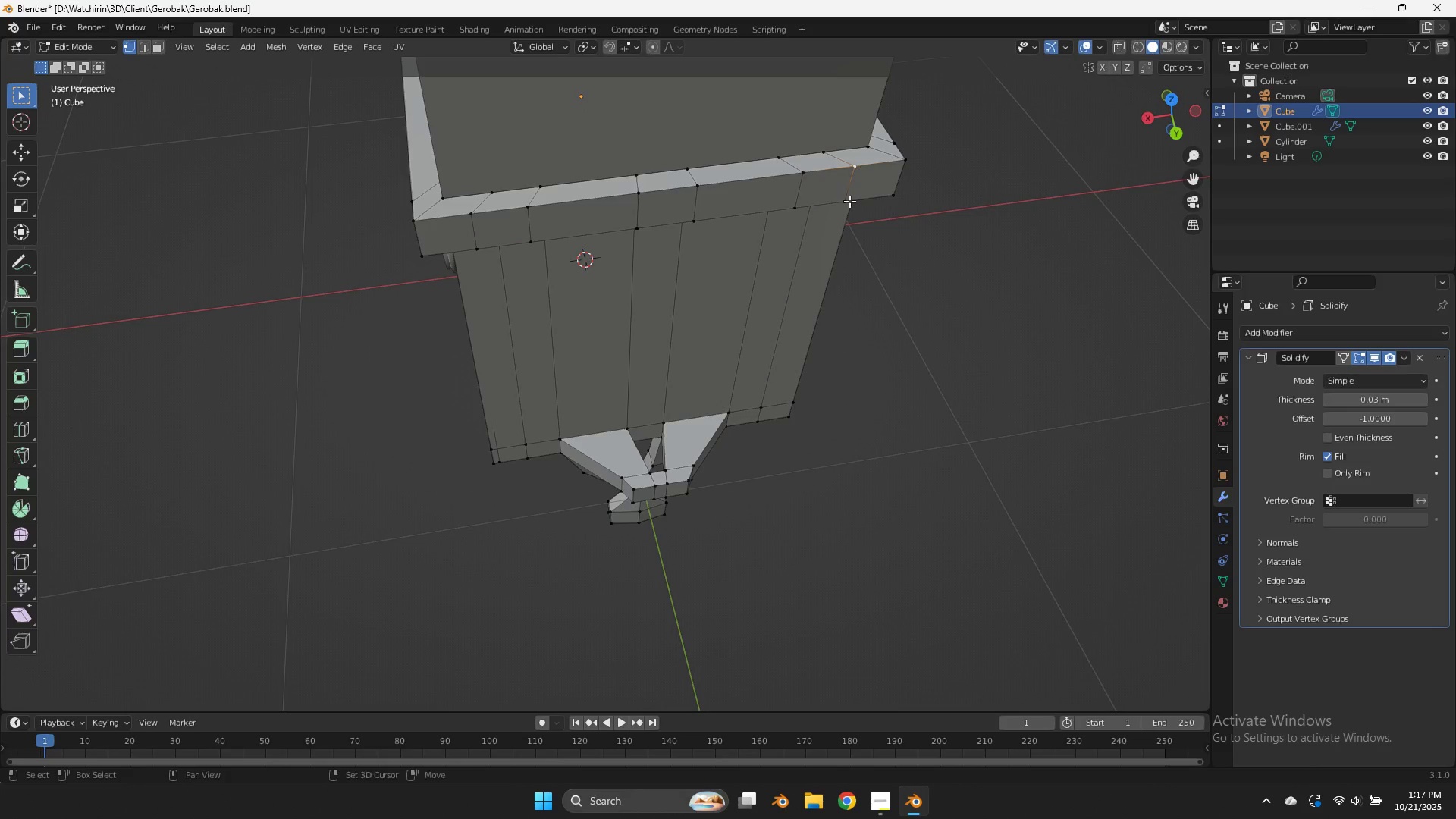 
hold_key(key=ShiftLeft, duration=1.53)
double_click([849, 204])
 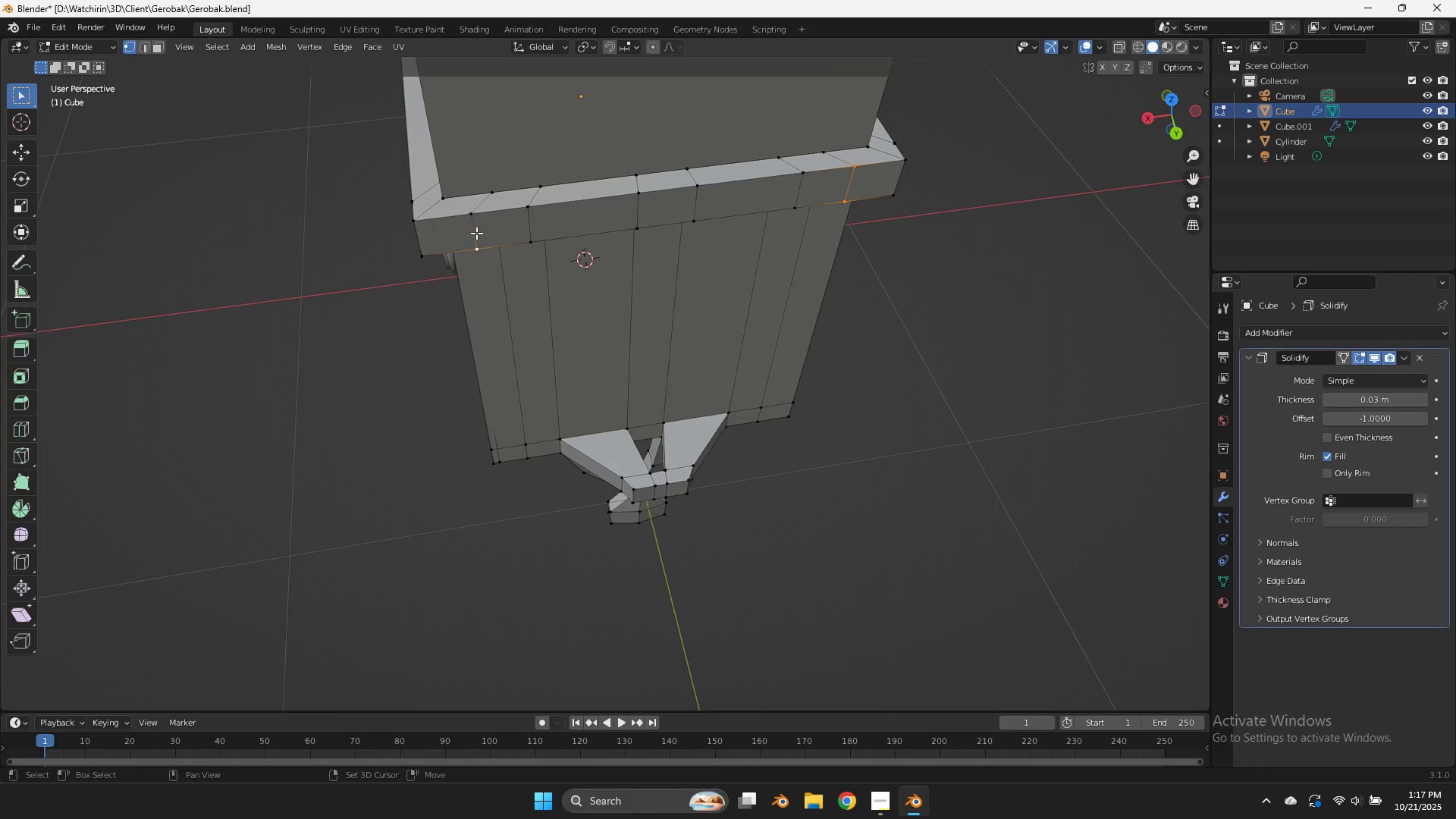 
double_click([472, 219])
 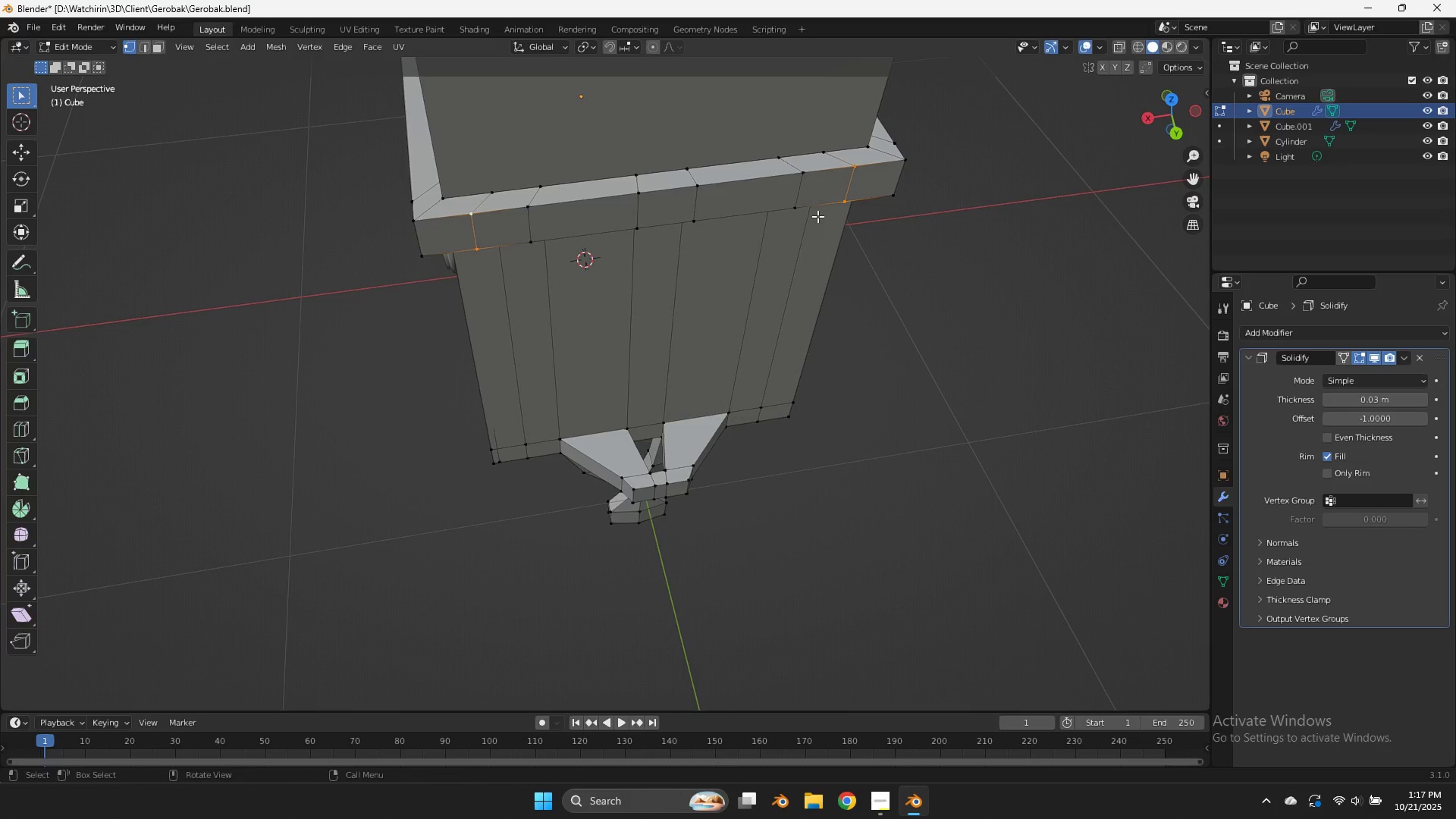 
type(sx)
 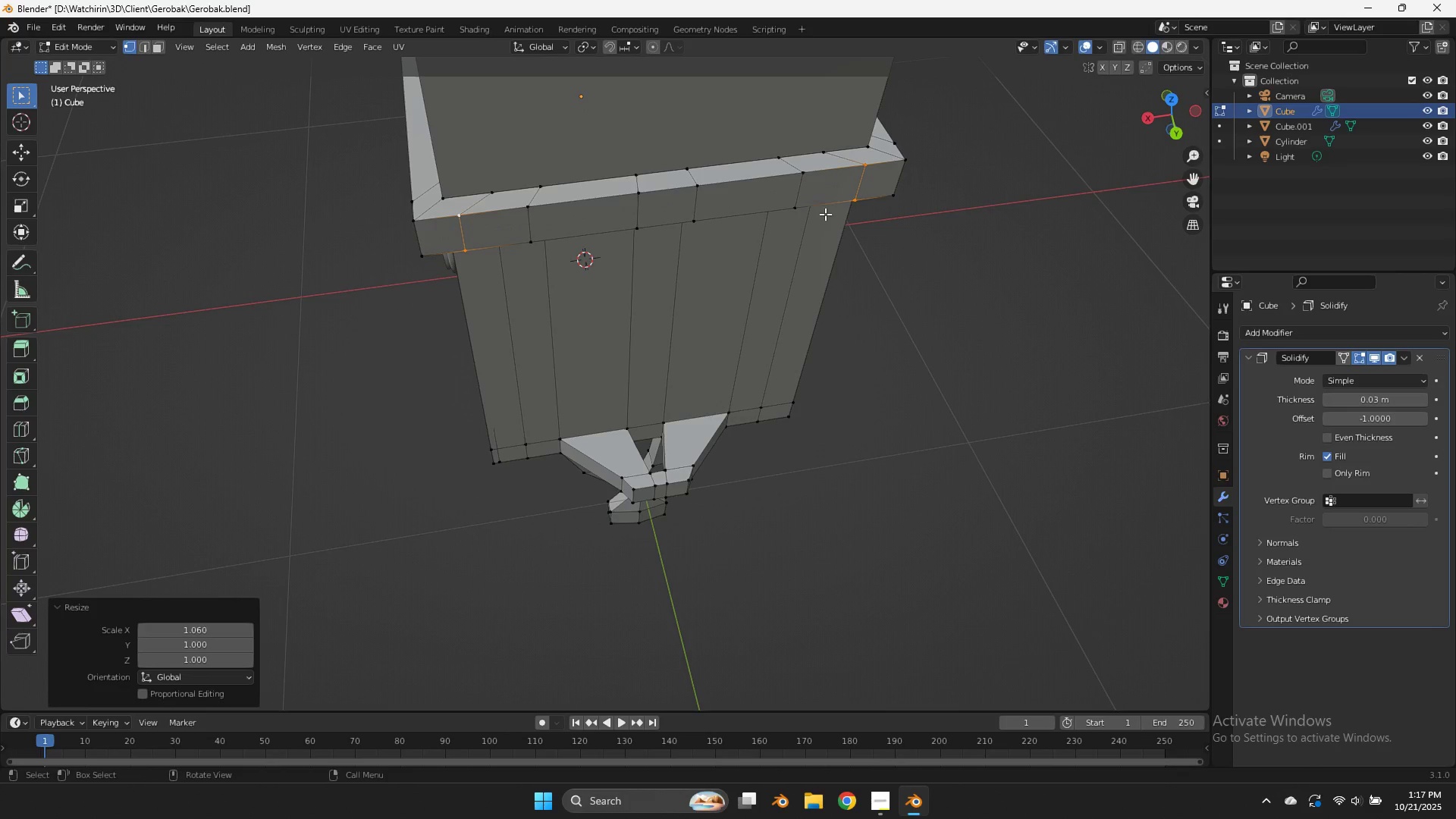 
double_click([809, 180])
 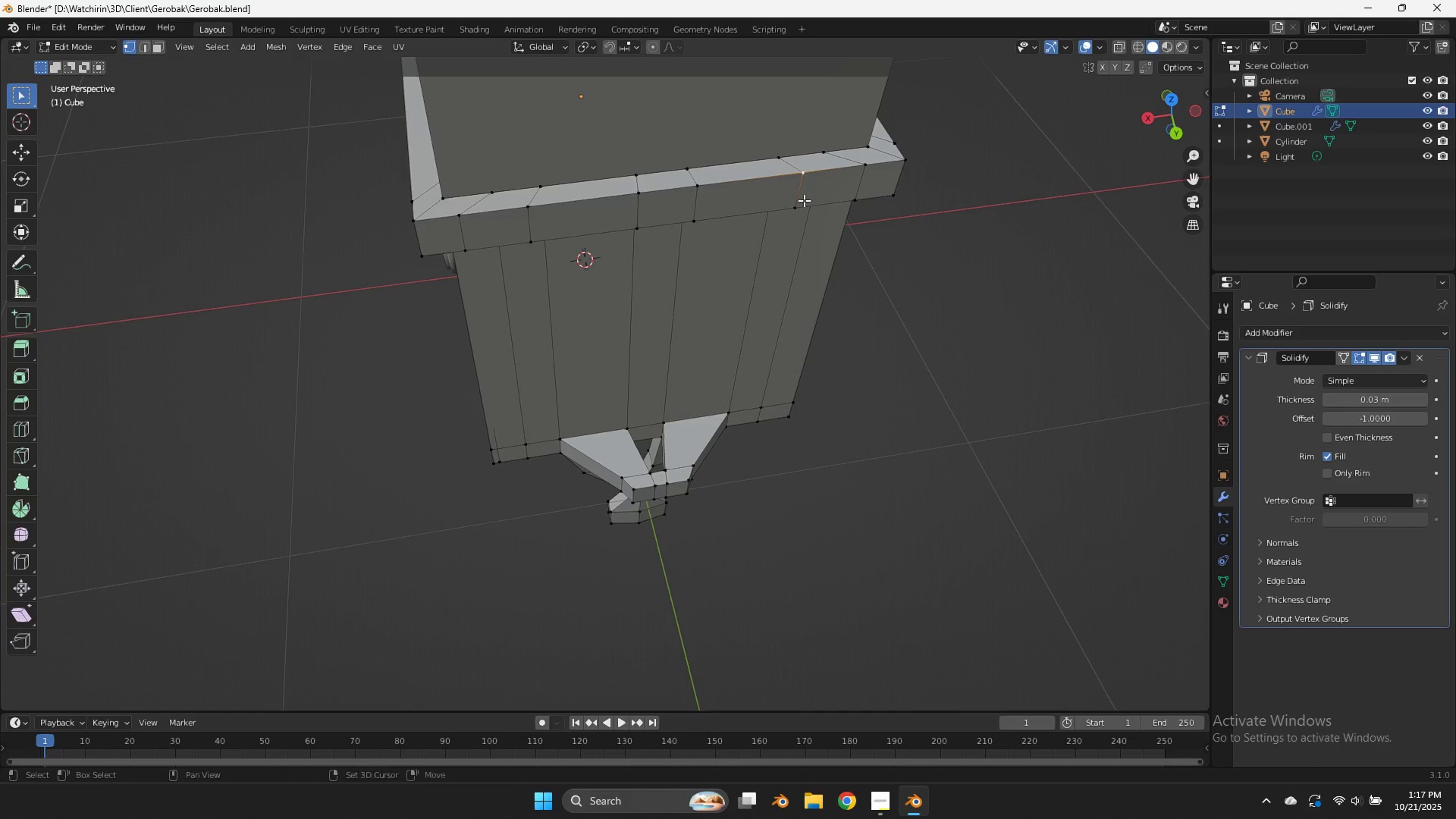 
hold_key(key=ShiftLeft, duration=1.48)
double_click([537, 239])
 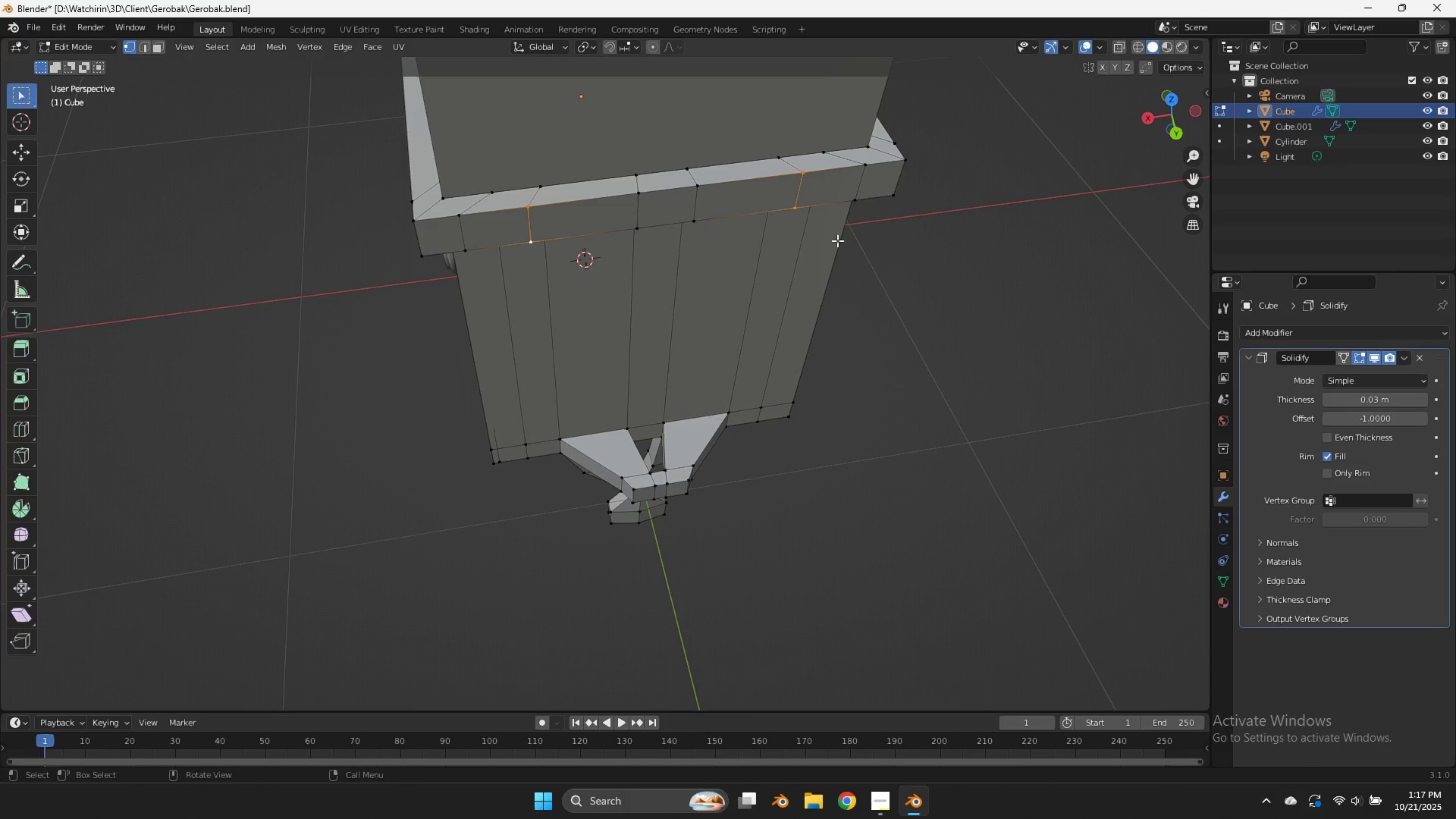 
type(sx)
 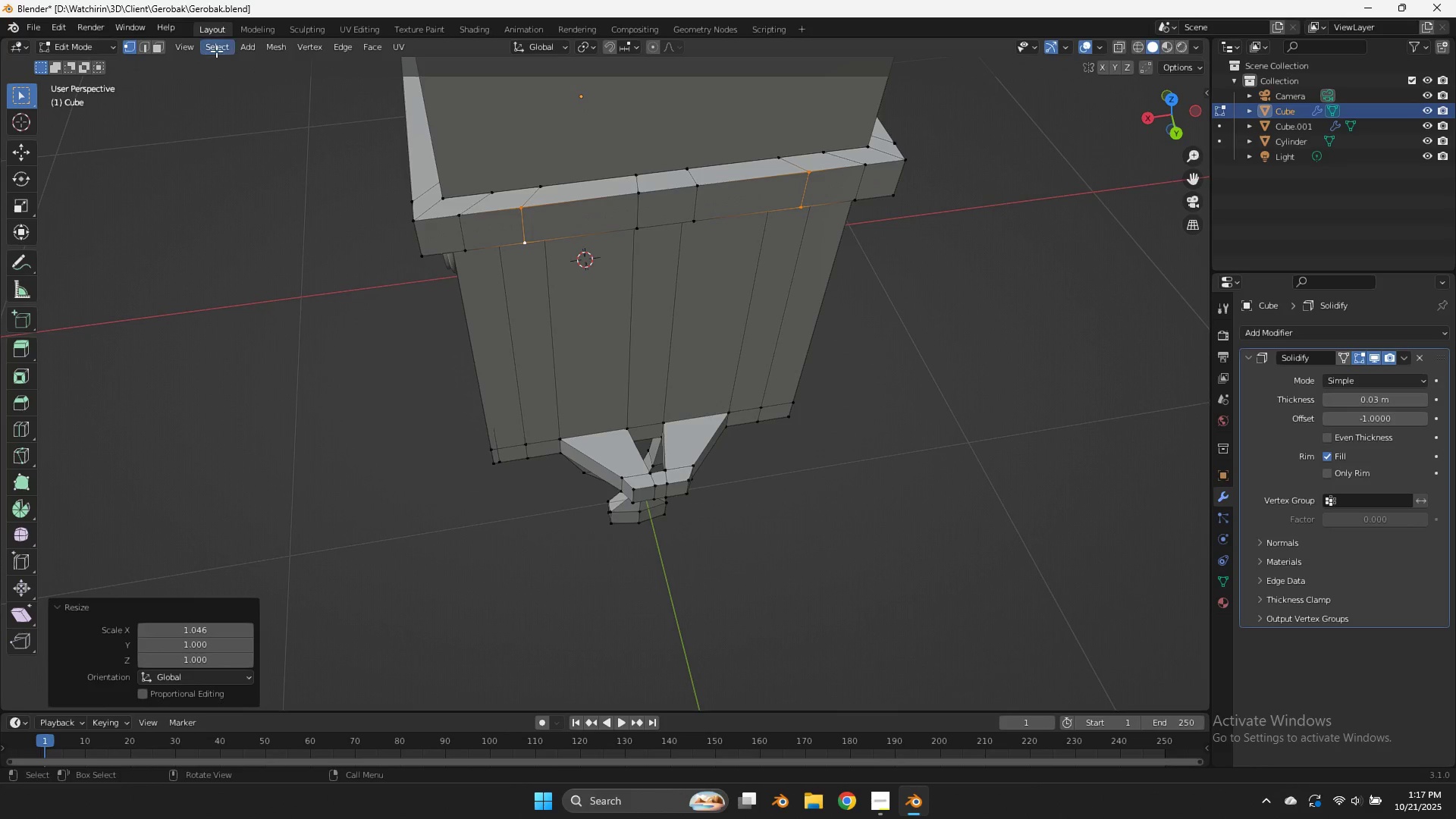 
left_click([159, 44])
 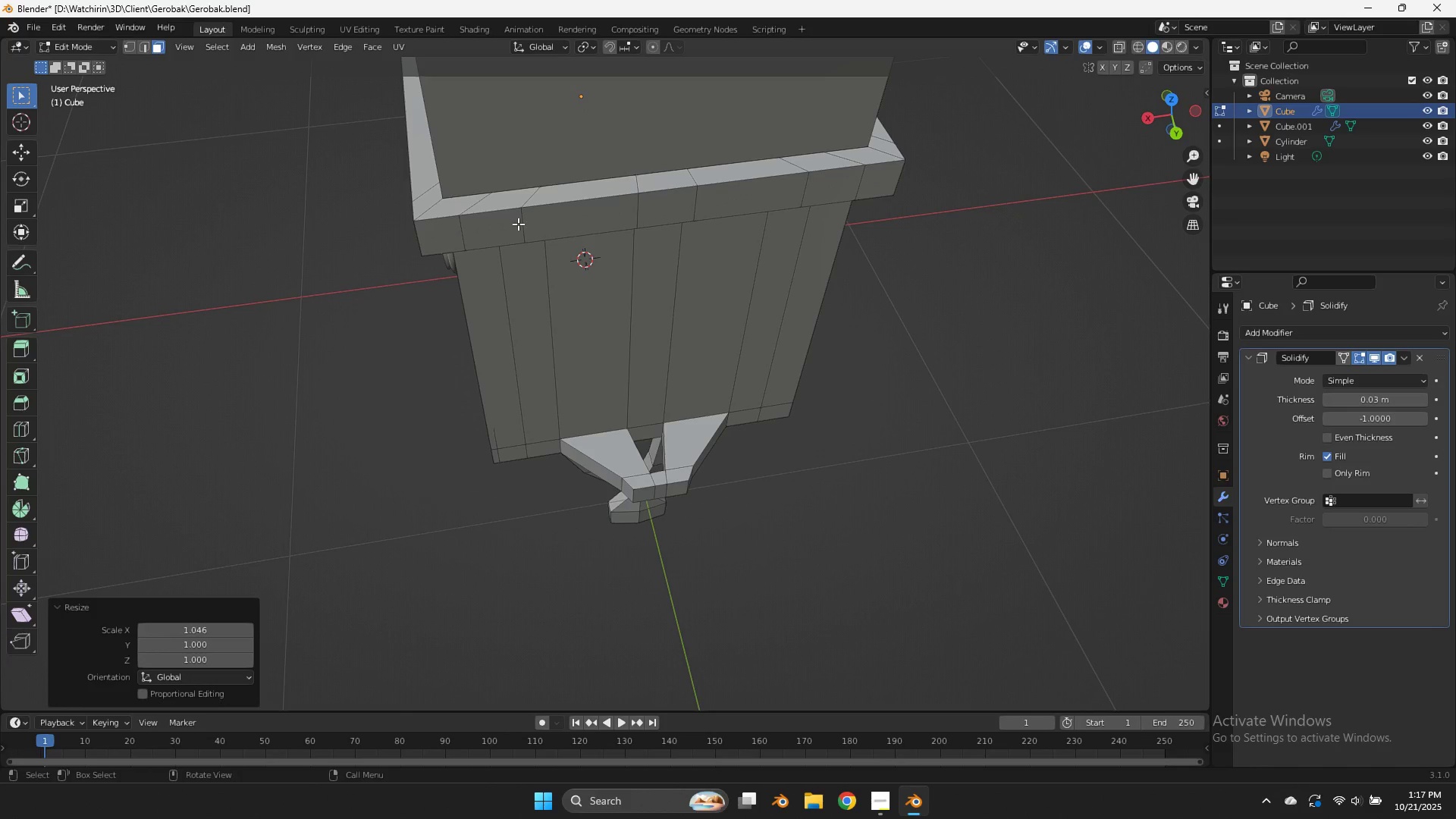 
left_click([518, 224])
 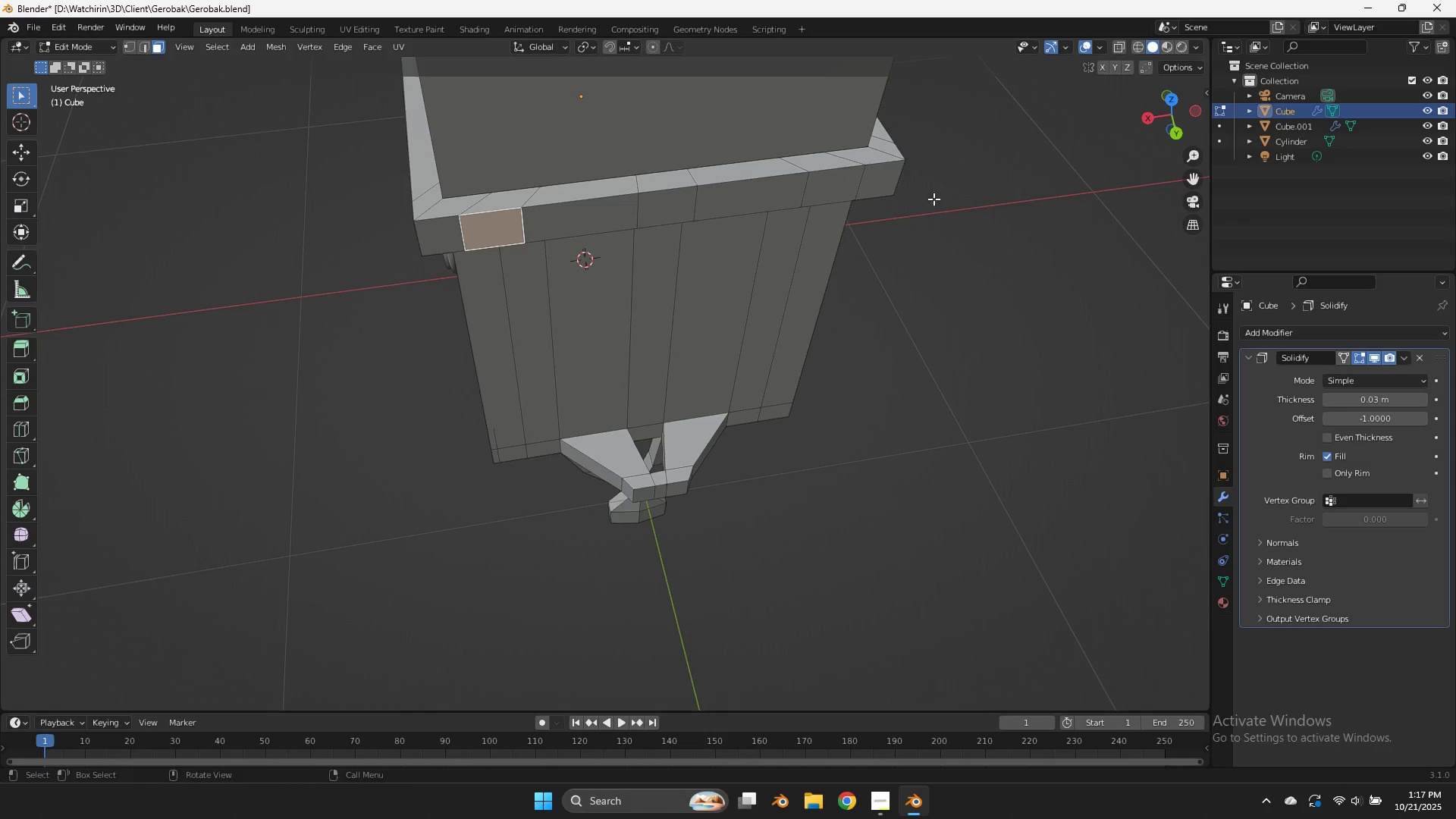 
hold_key(key=ShiftLeft, duration=0.73)
left_click([863, 188])
 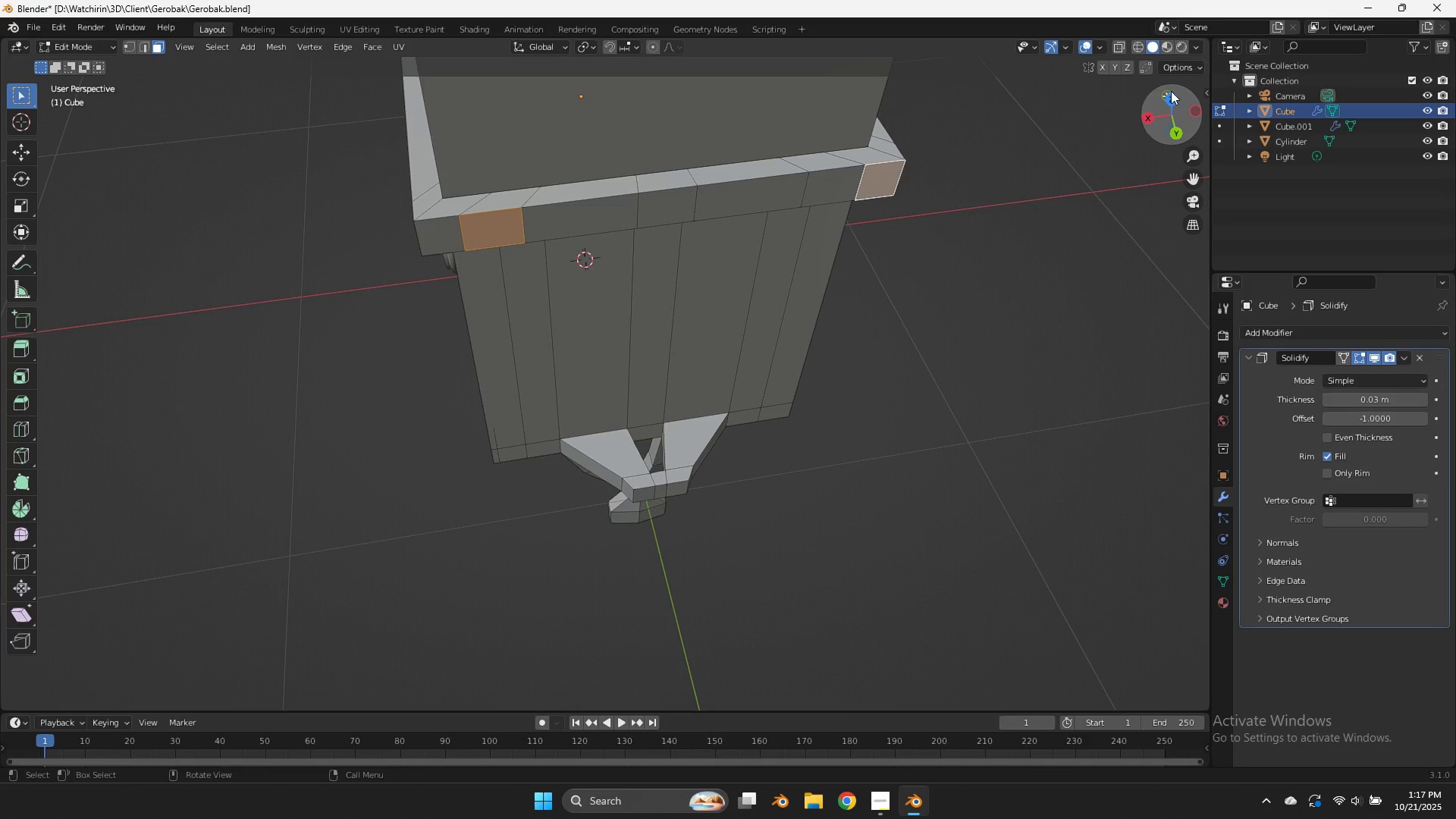 
left_click([1176, 99])
 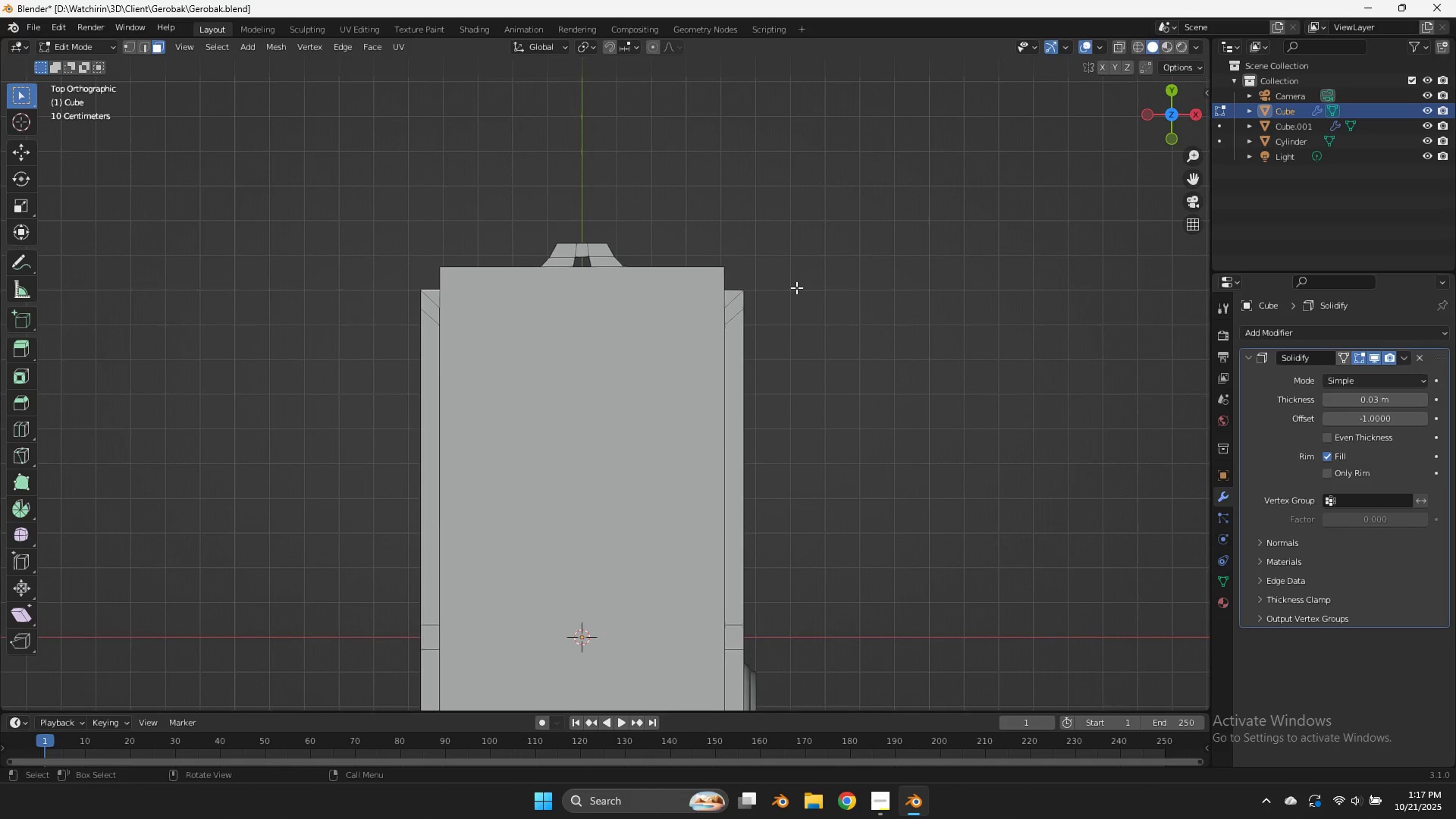 
key(E)
 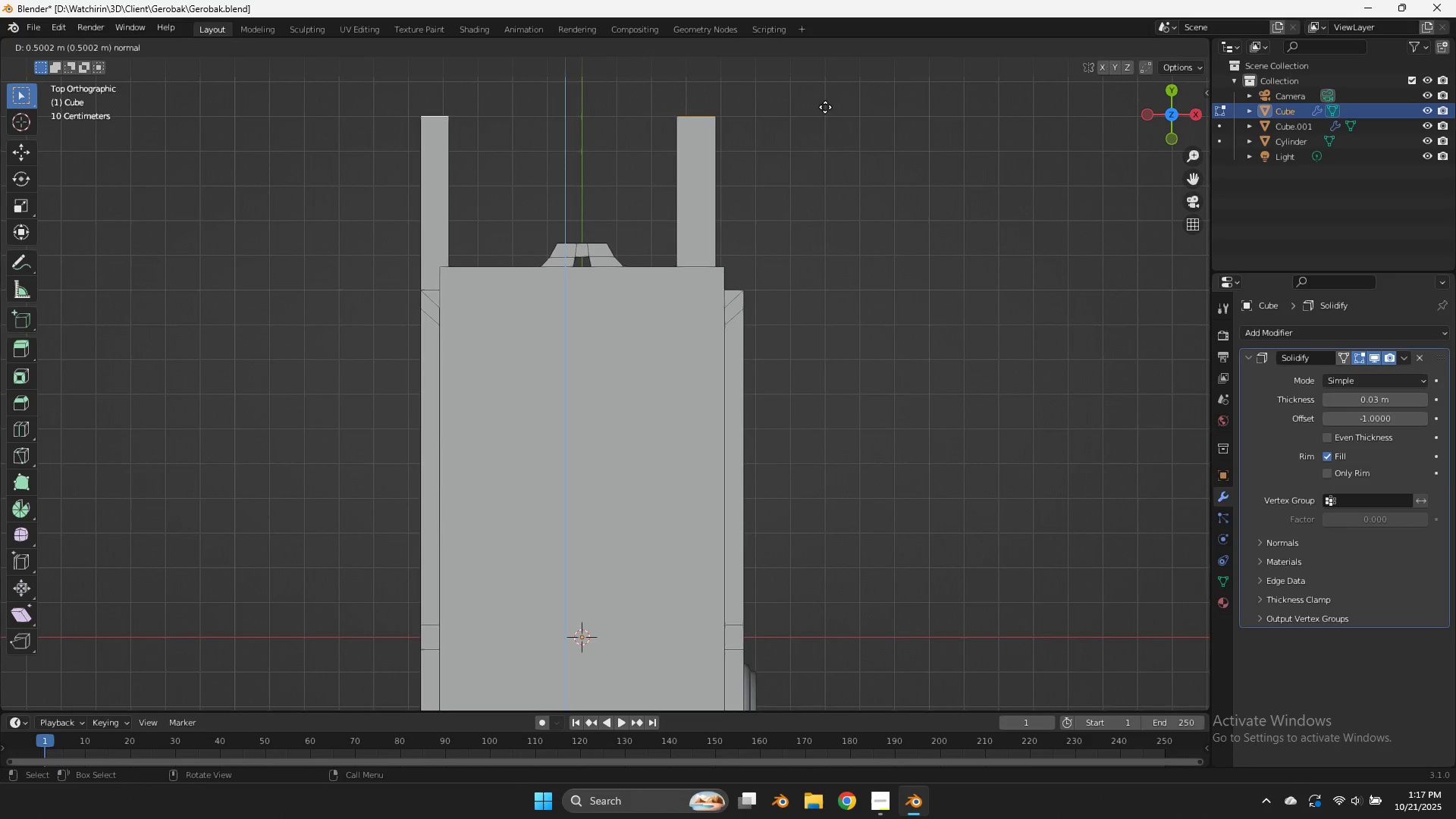 
left_click([825, 105])
 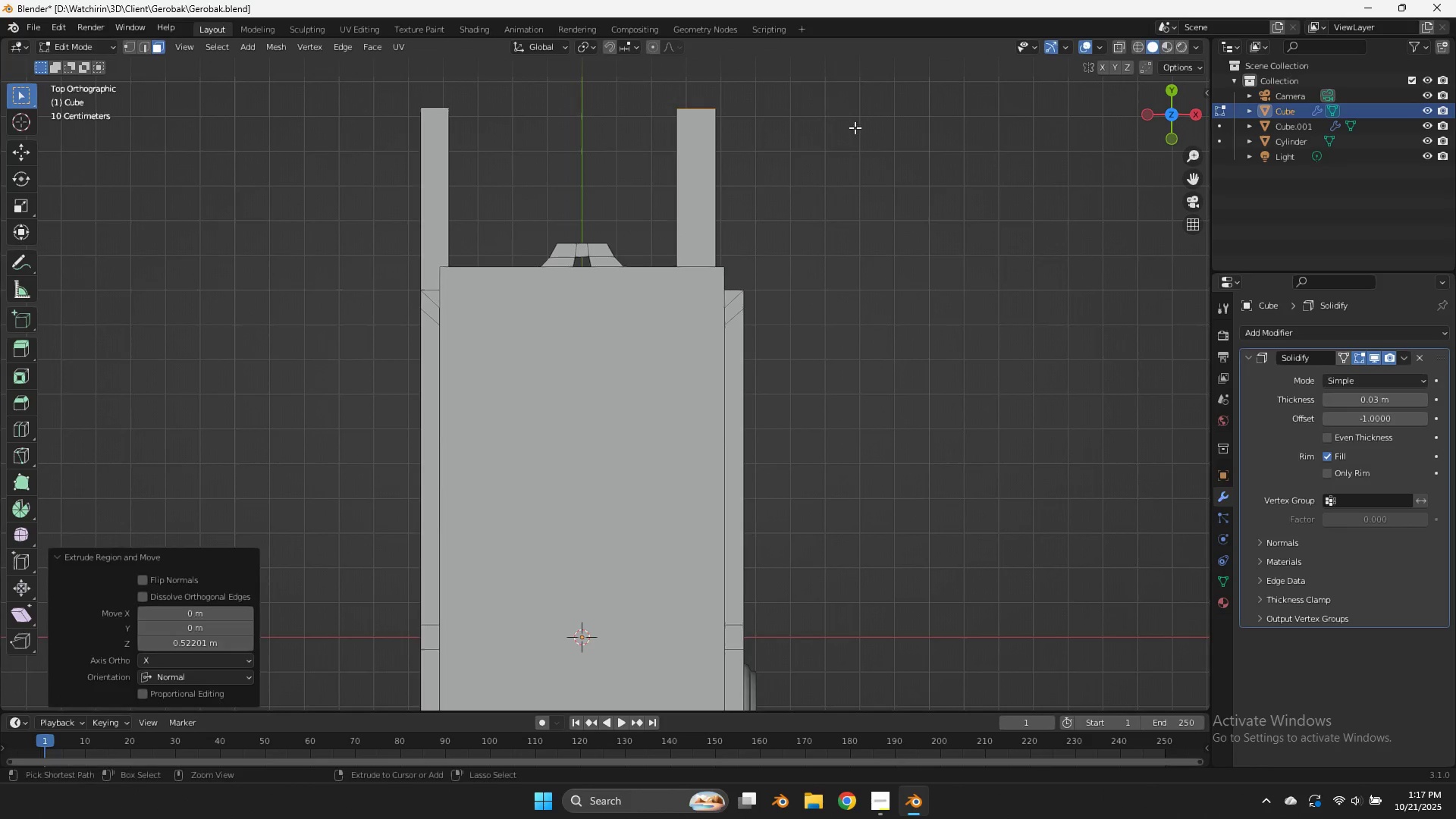 
key(Control+Z)
 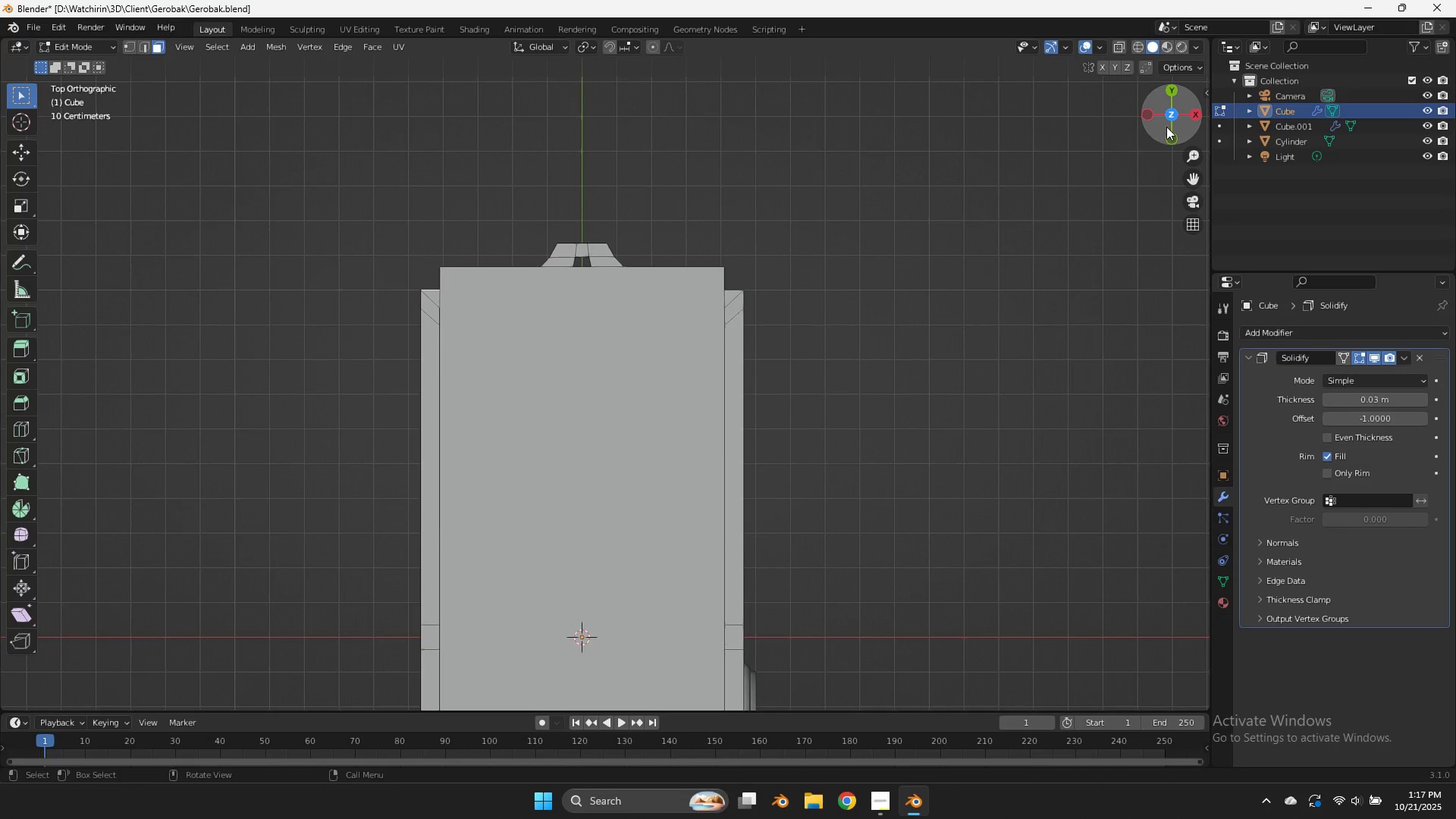 
left_click_drag(start_coordinate=[1168, 126], to_coordinate=[764, 697])
 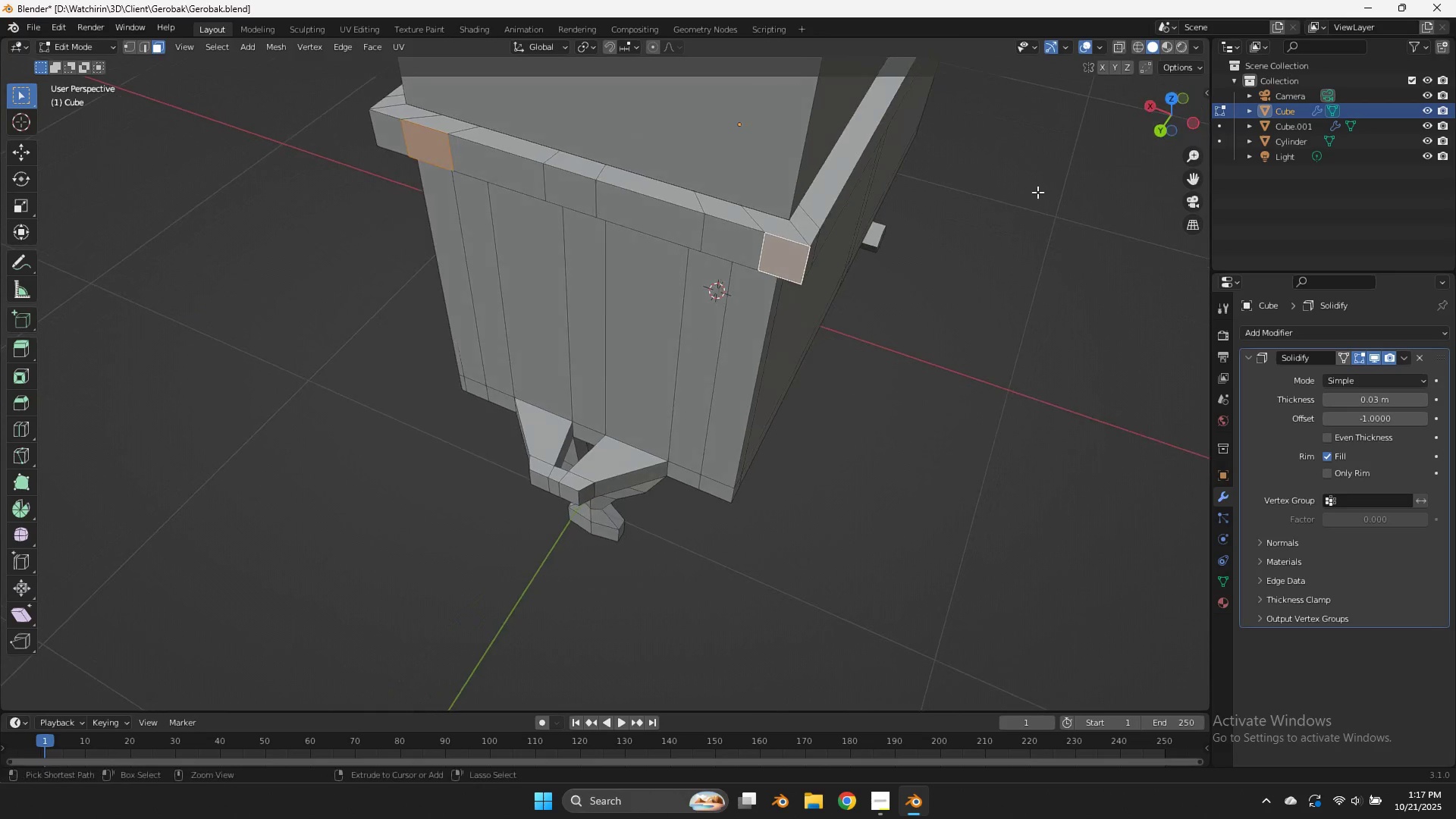 
key(Control+Z)
 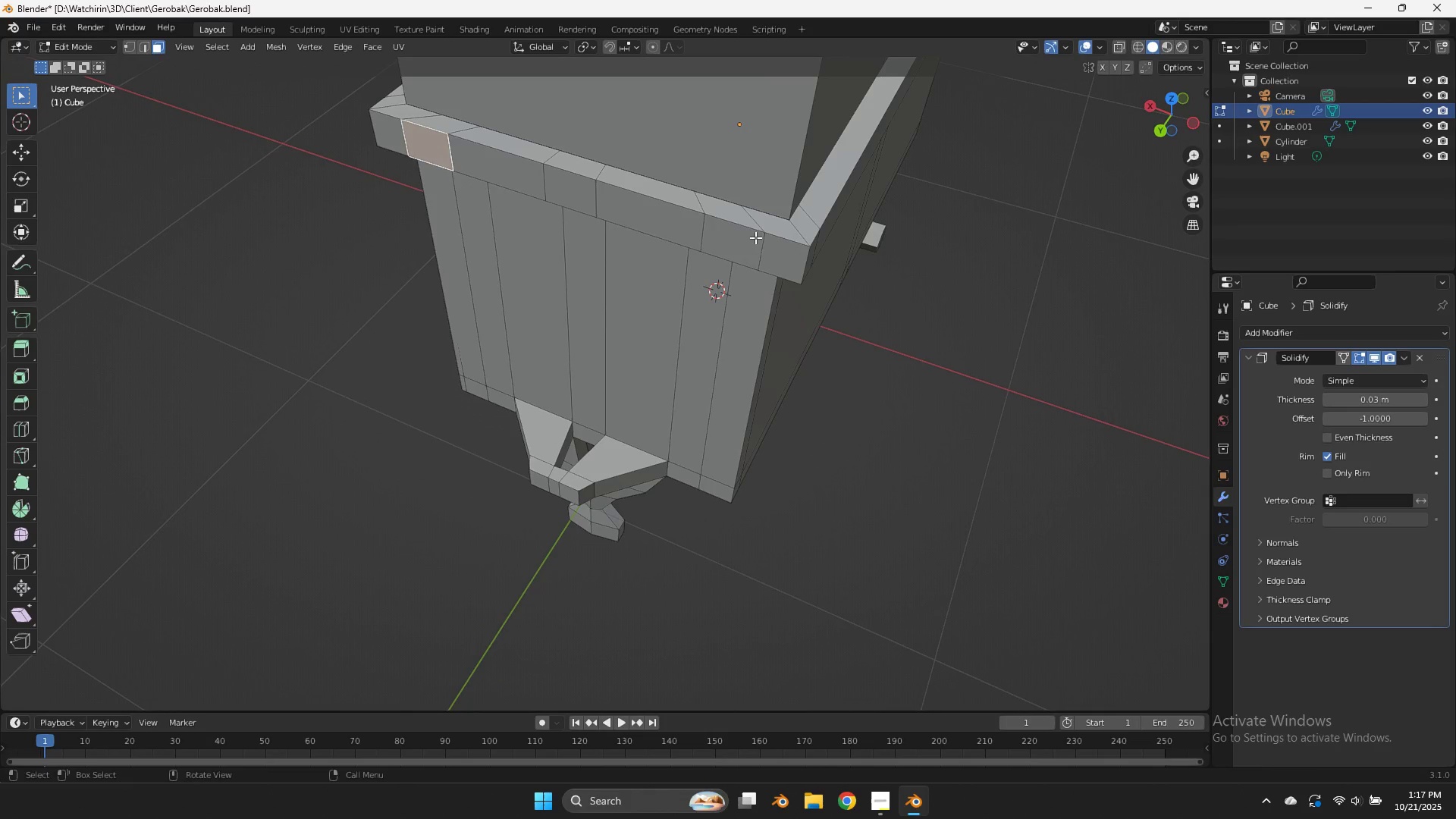 
left_click([755, 237])
 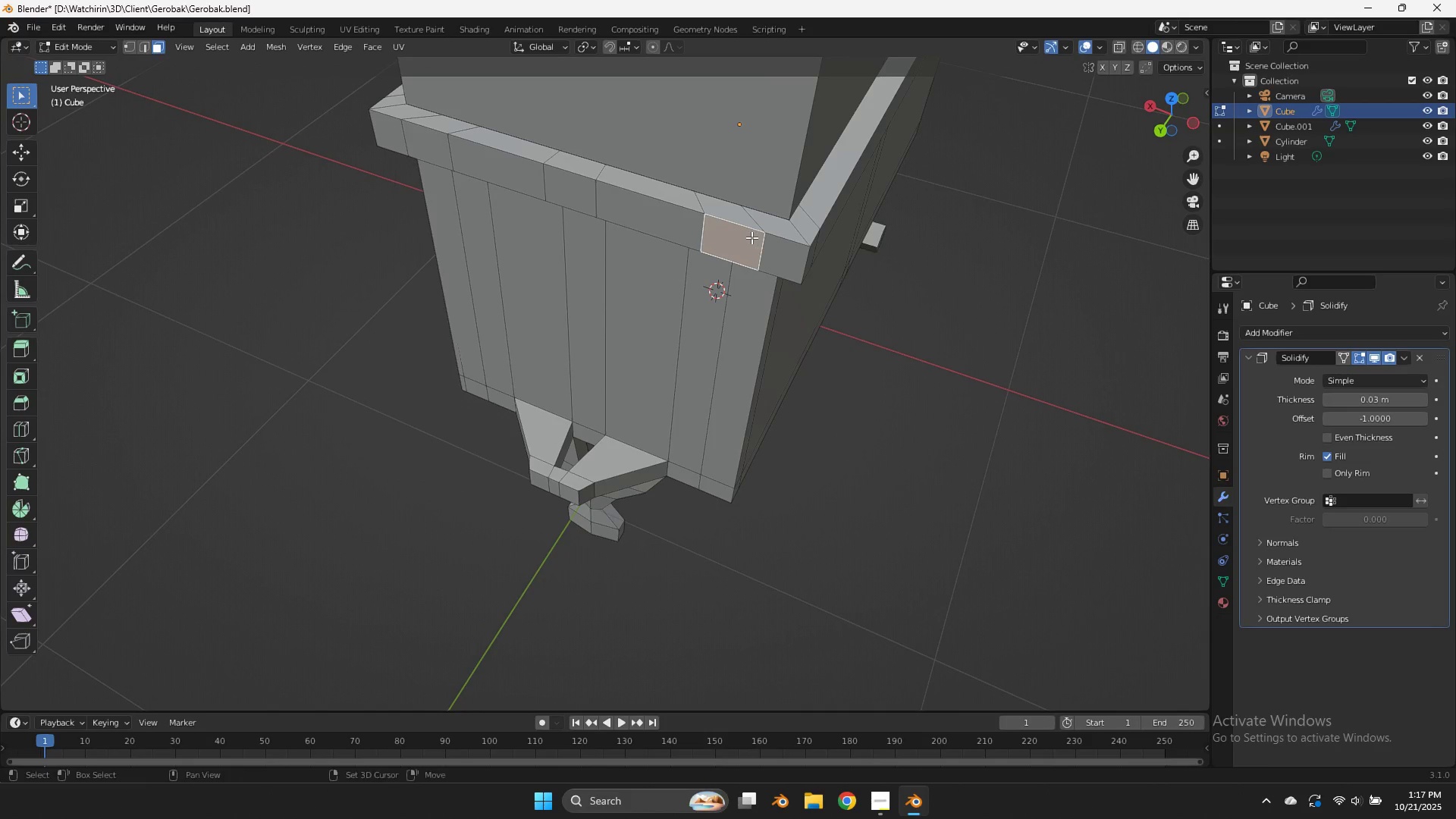 
hold_key(key=ShiftLeft, duration=0.84)
left_click([417, 139])
 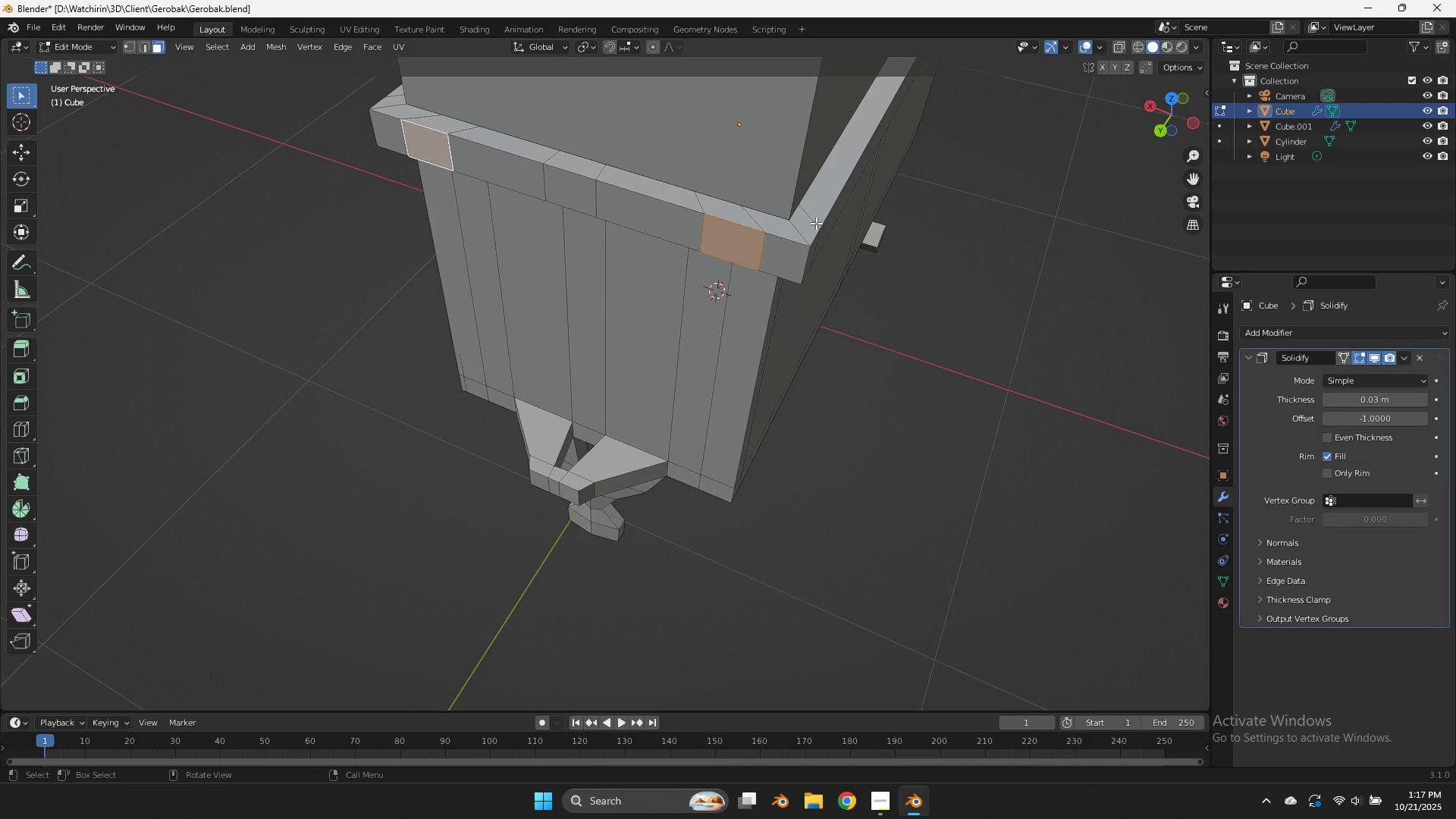 
type(ey)
 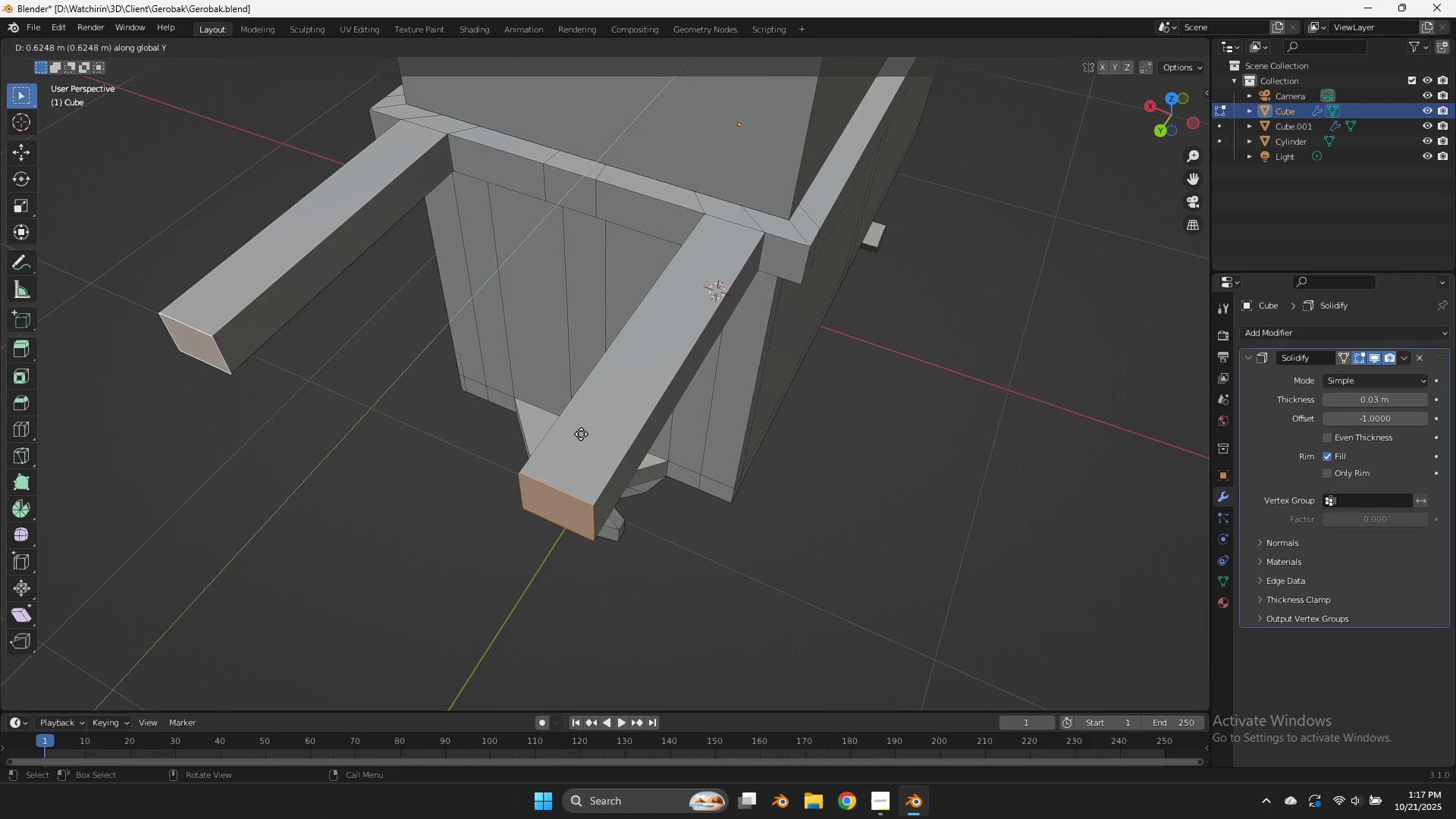 
left_click([581, 435])
 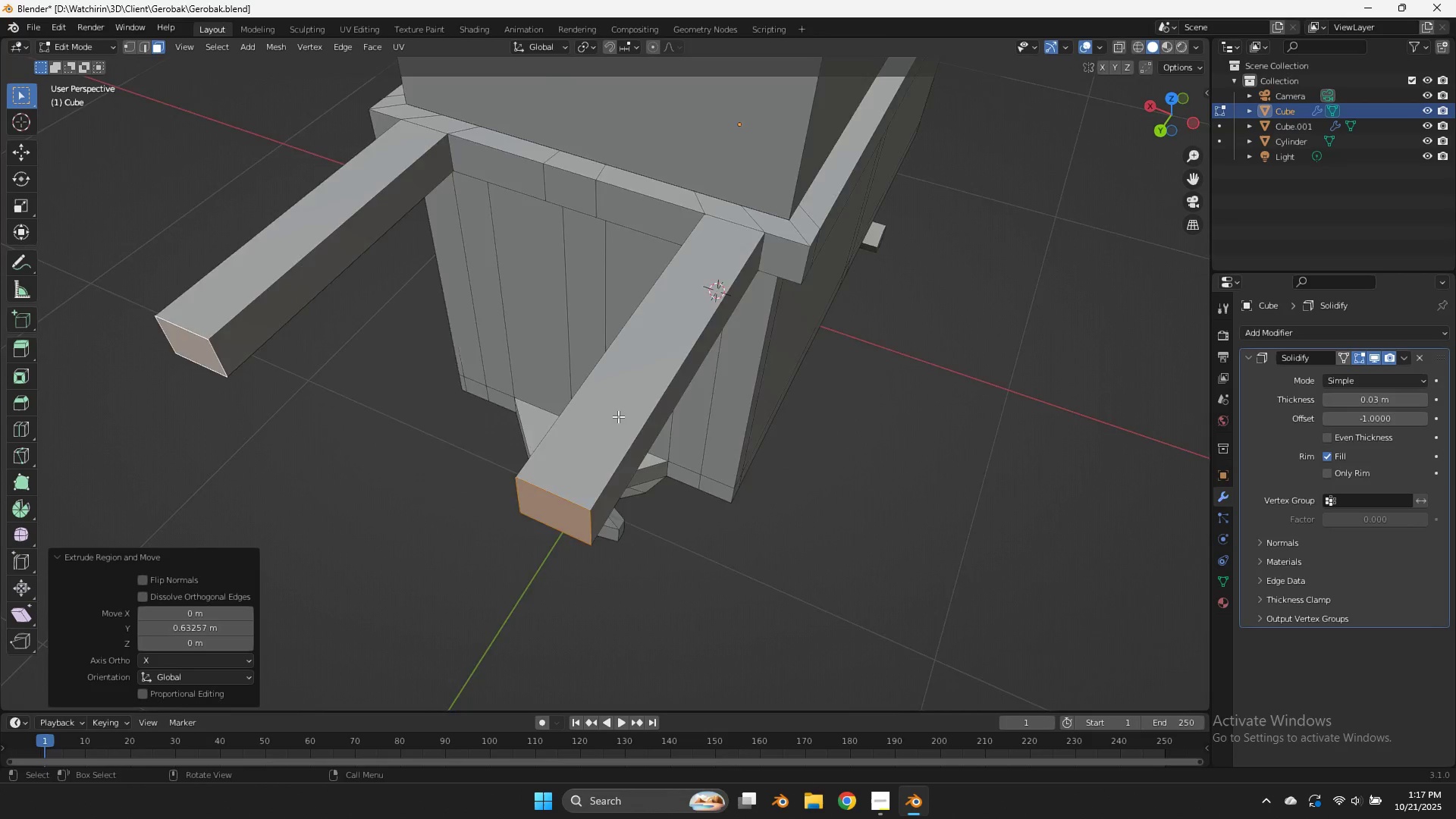 
scroll: coordinate [635, 416], scroll_direction: down, amount: 6.0
 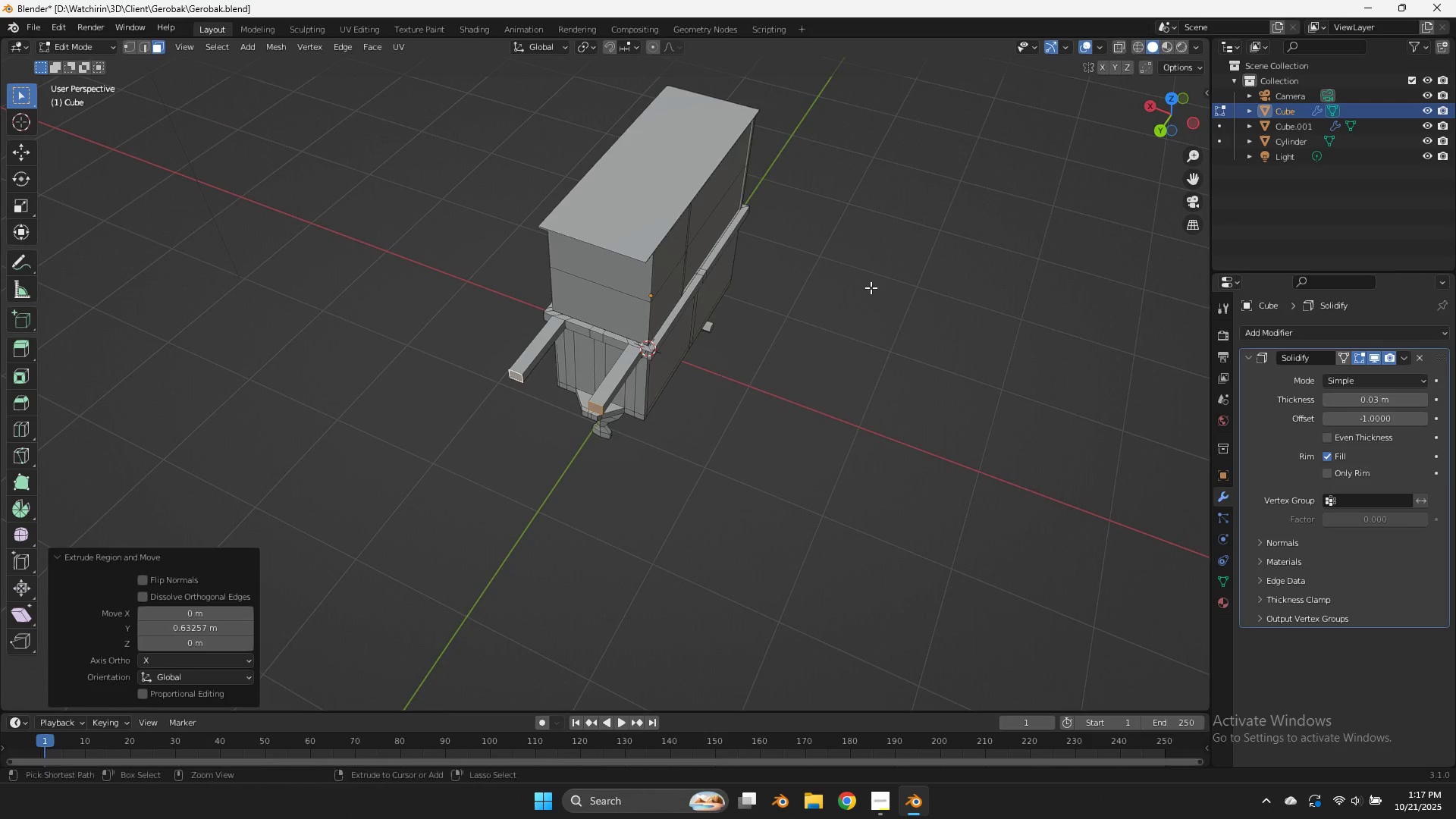 
key(Control+ControlLeft)
 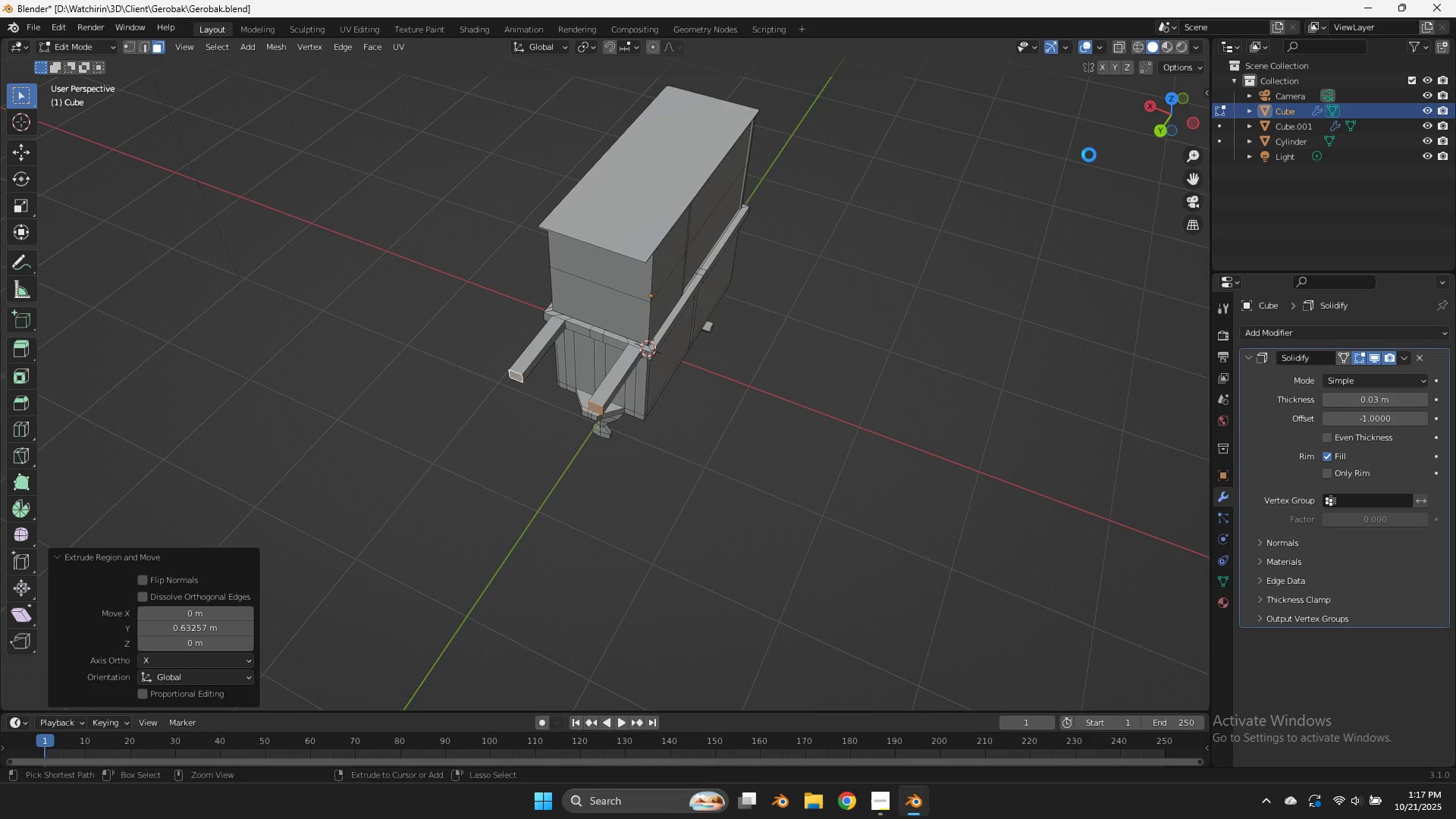 
key(Control+S)
 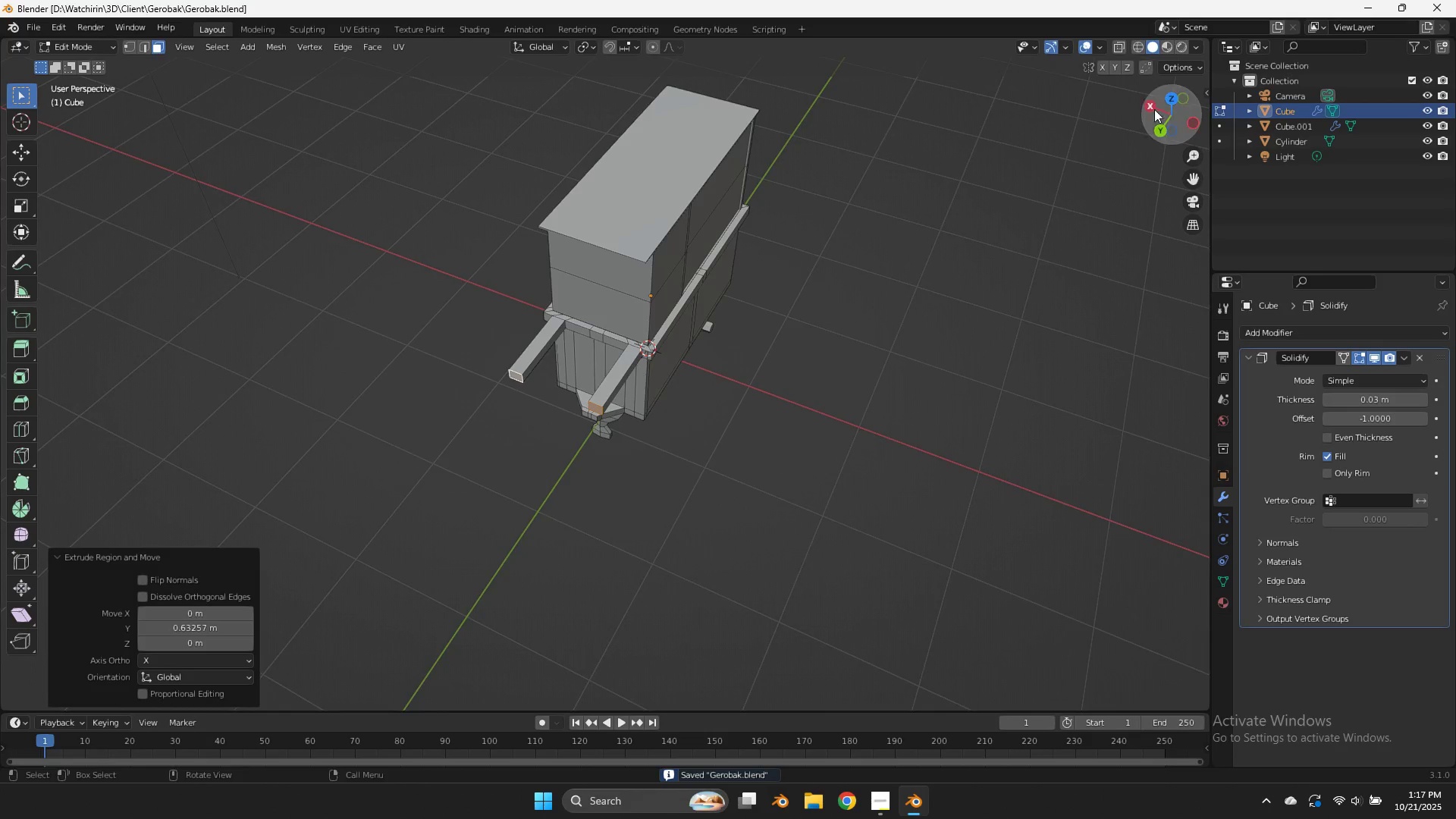 
left_click_drag(start_coordinate=[1157, 109], to_coordinate=[121, 61])
 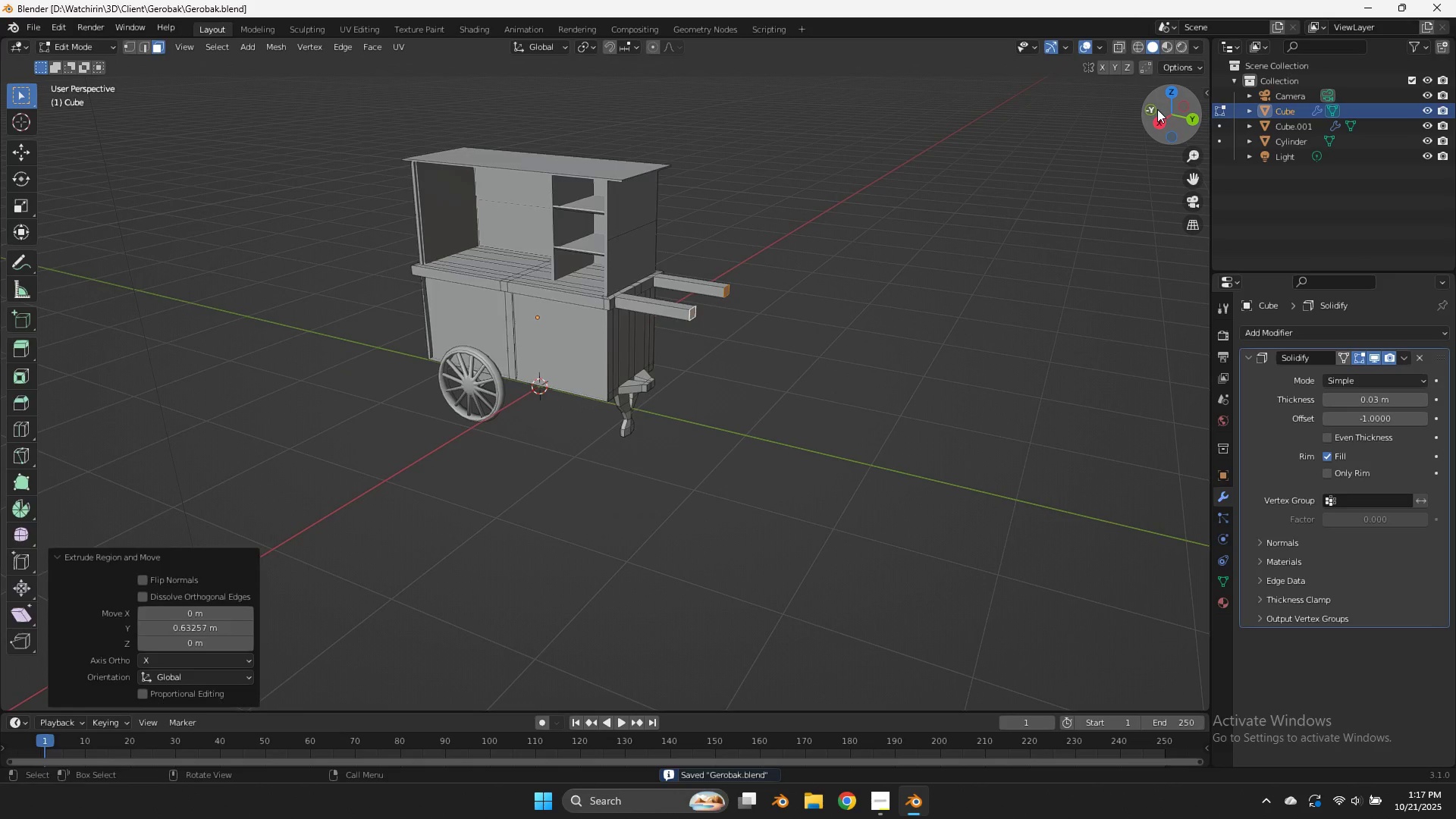 
key(Tab)
 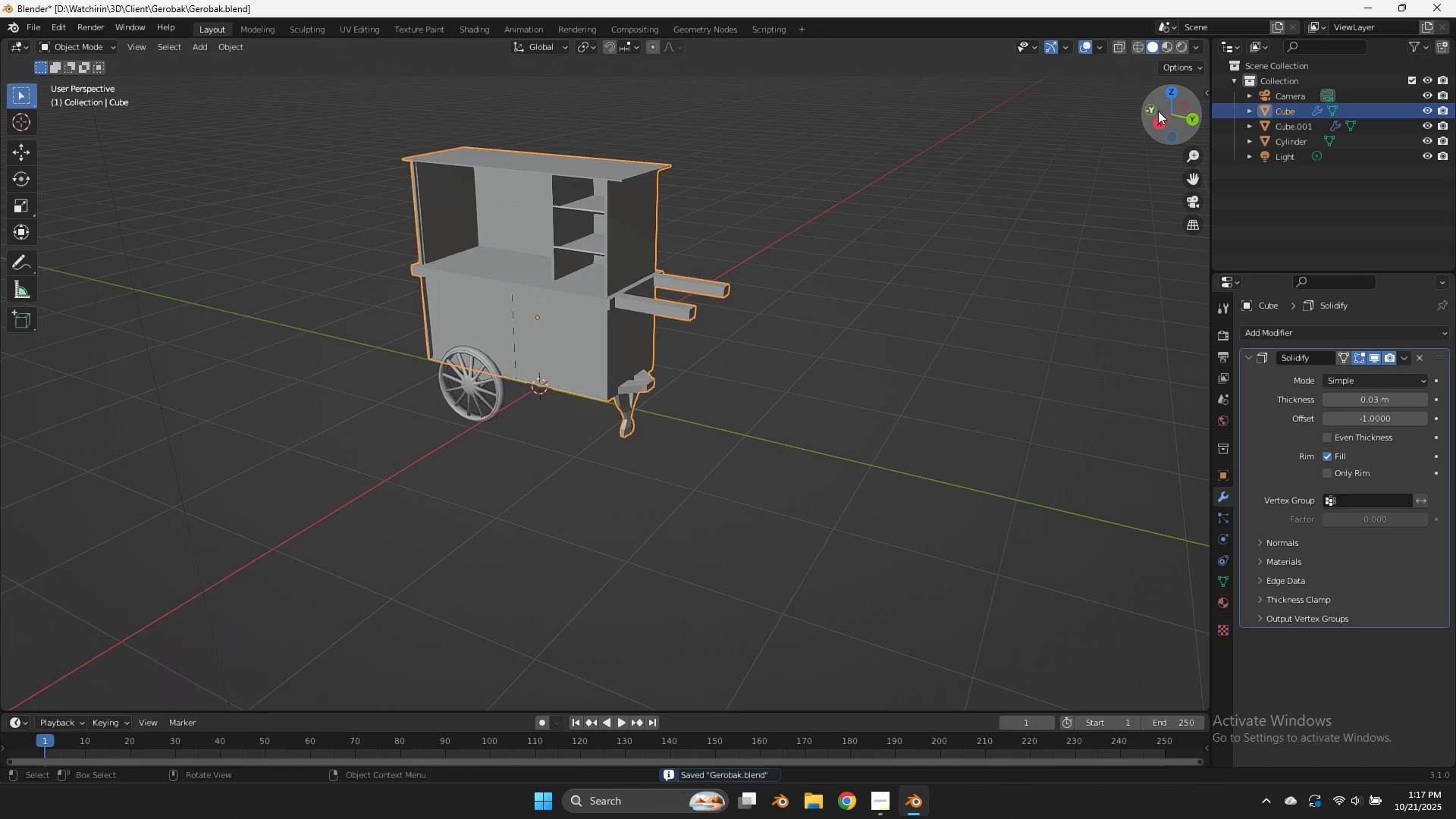 
left_click_drag(start_coordinate=[1158, 113], to_coordinate=[11, 120])
 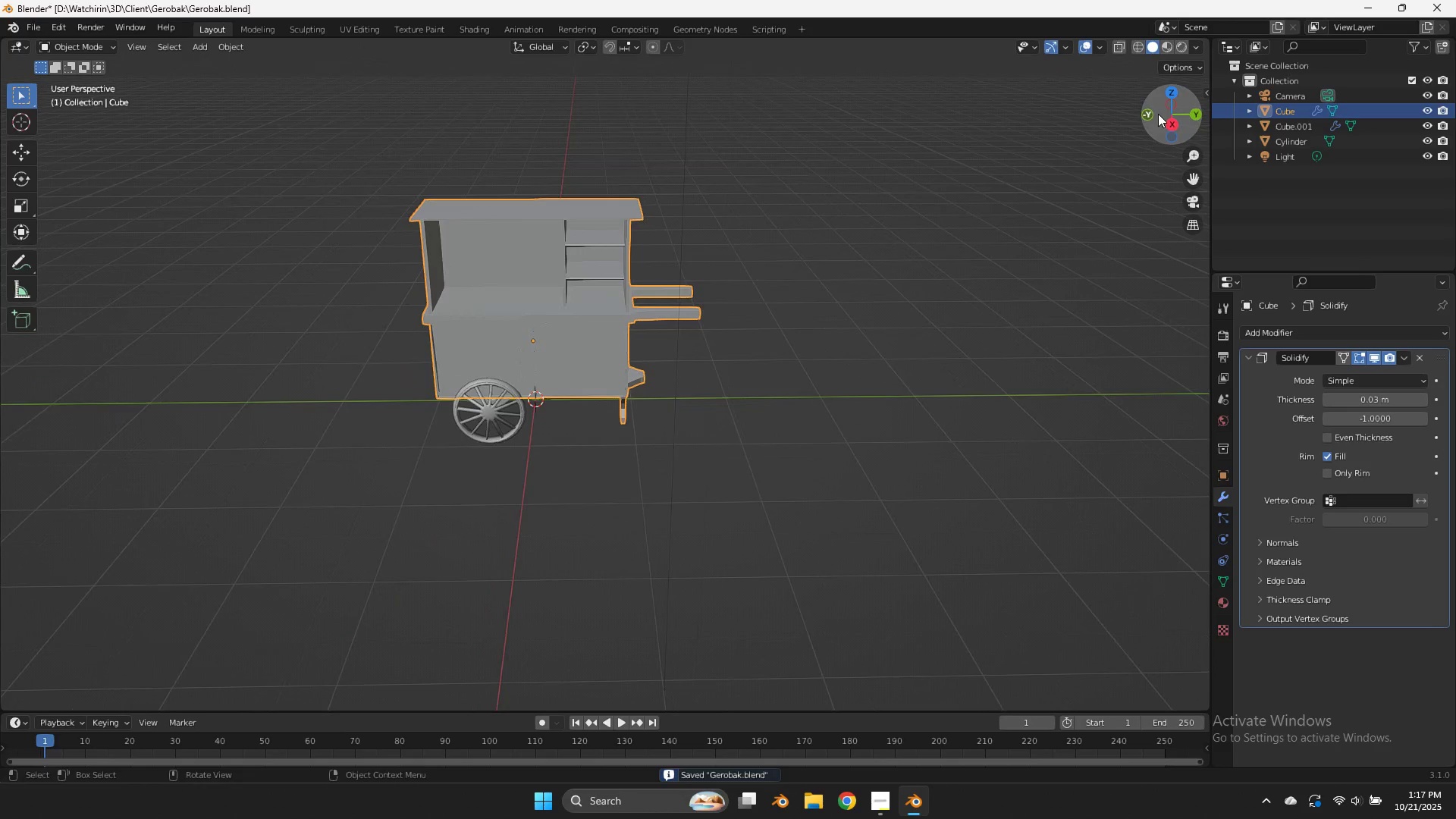 
scroll: coordinate [1158, 114], scroll_direction: down, amount: 1.0
 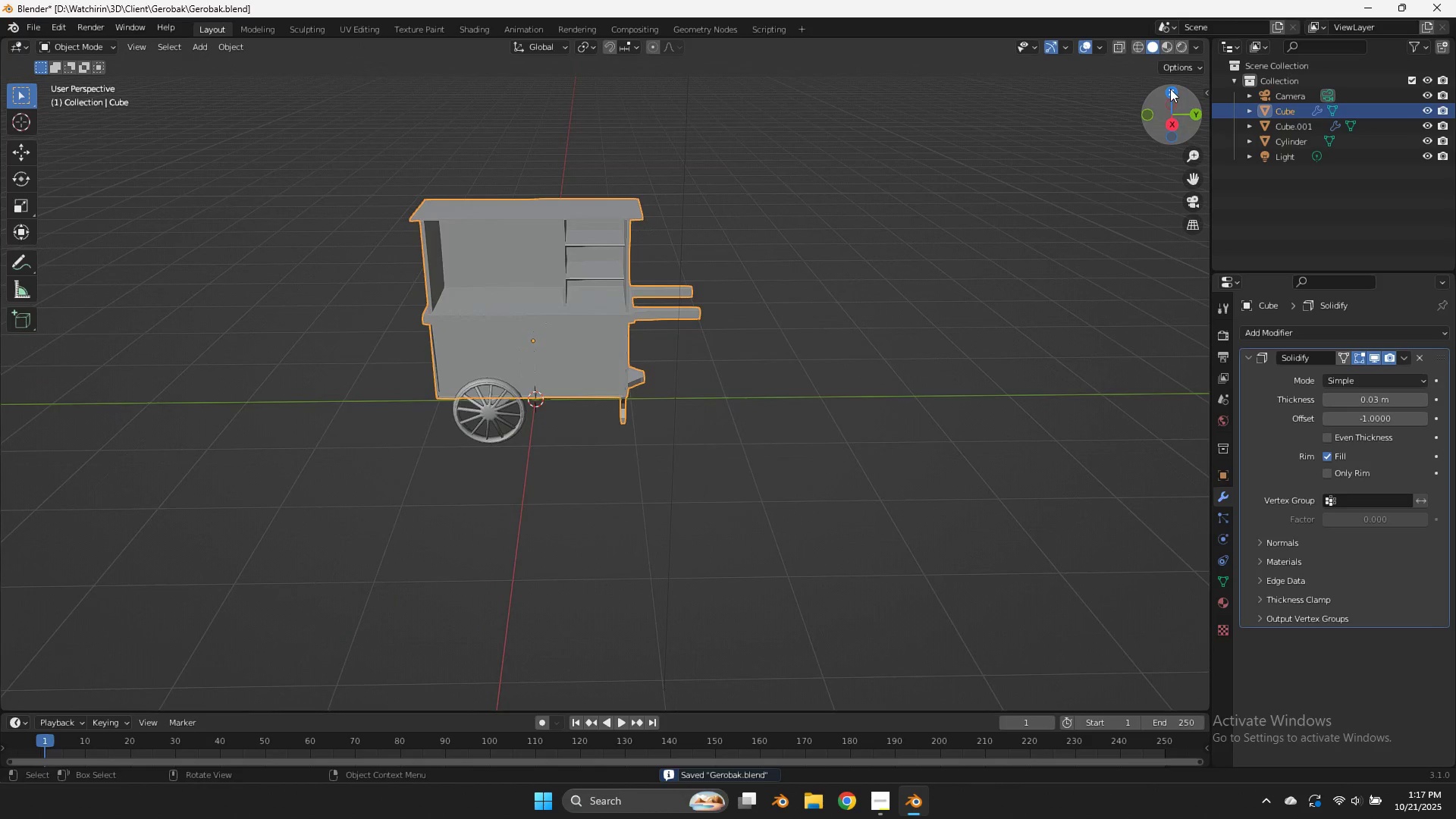 
left_click([1170, 89])
 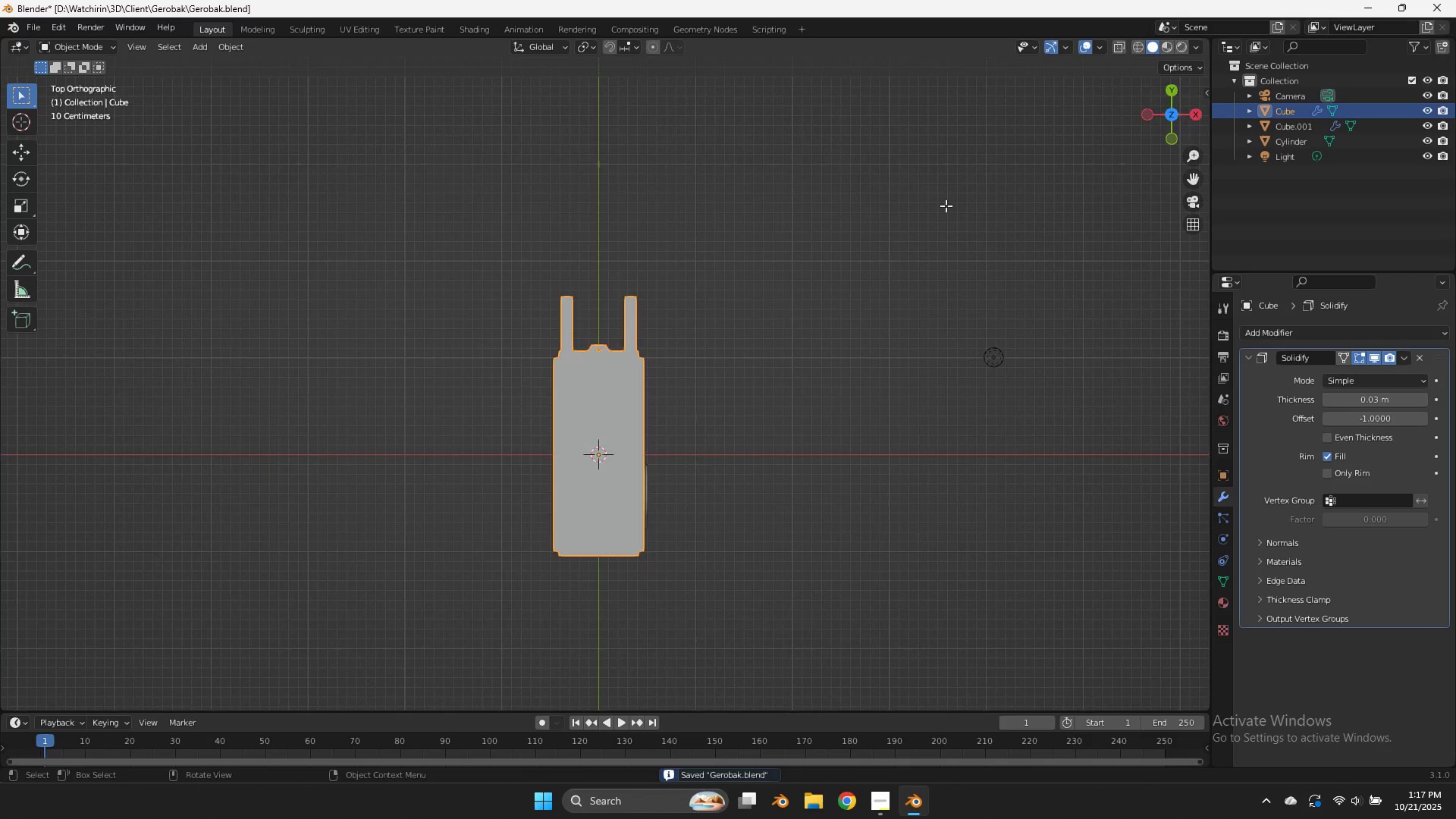 
key(Tab)
type(gy)
 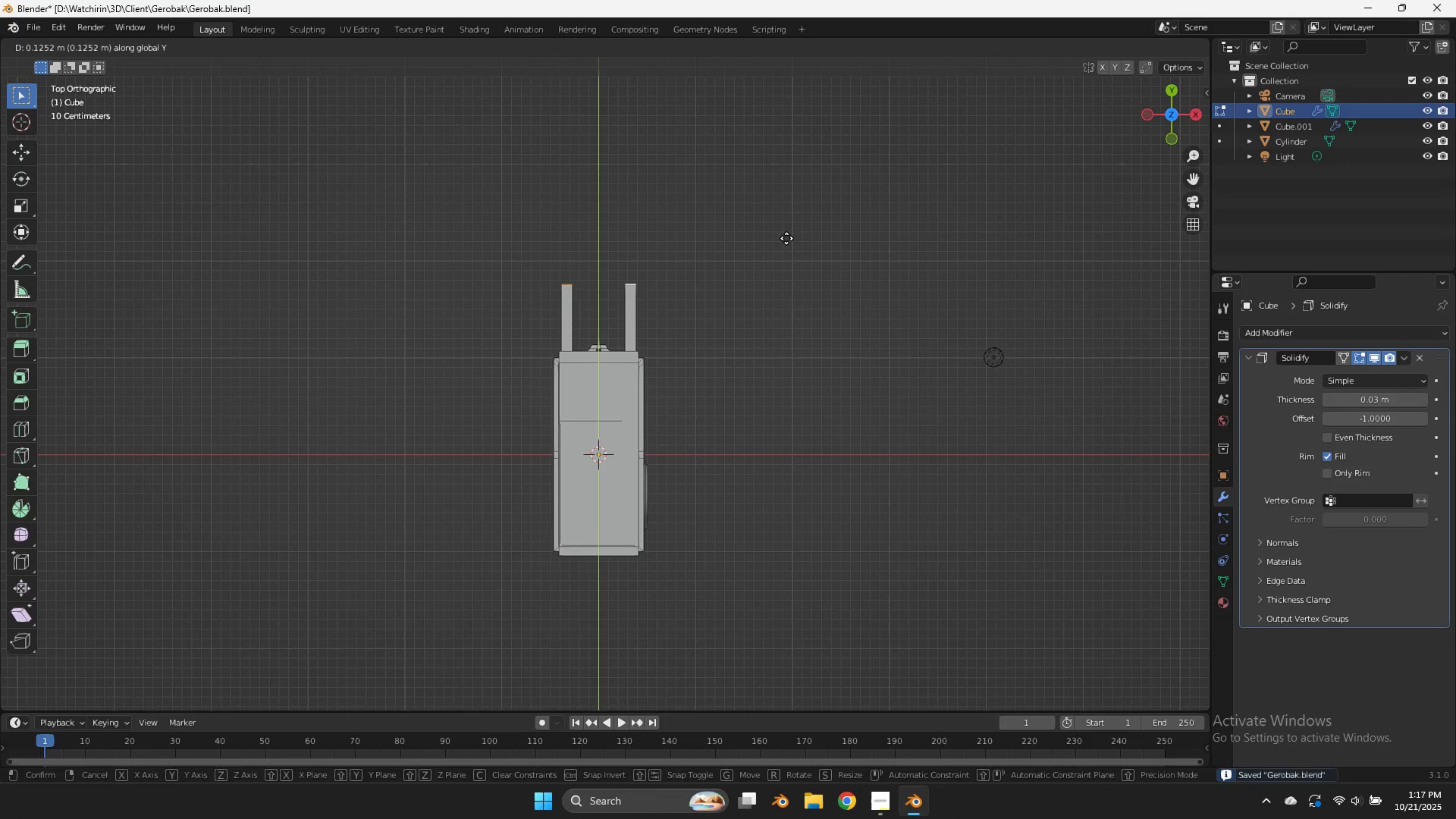 
hold_key(key=ShiftLeft, duration=0.52)
left_click([796, 213])
 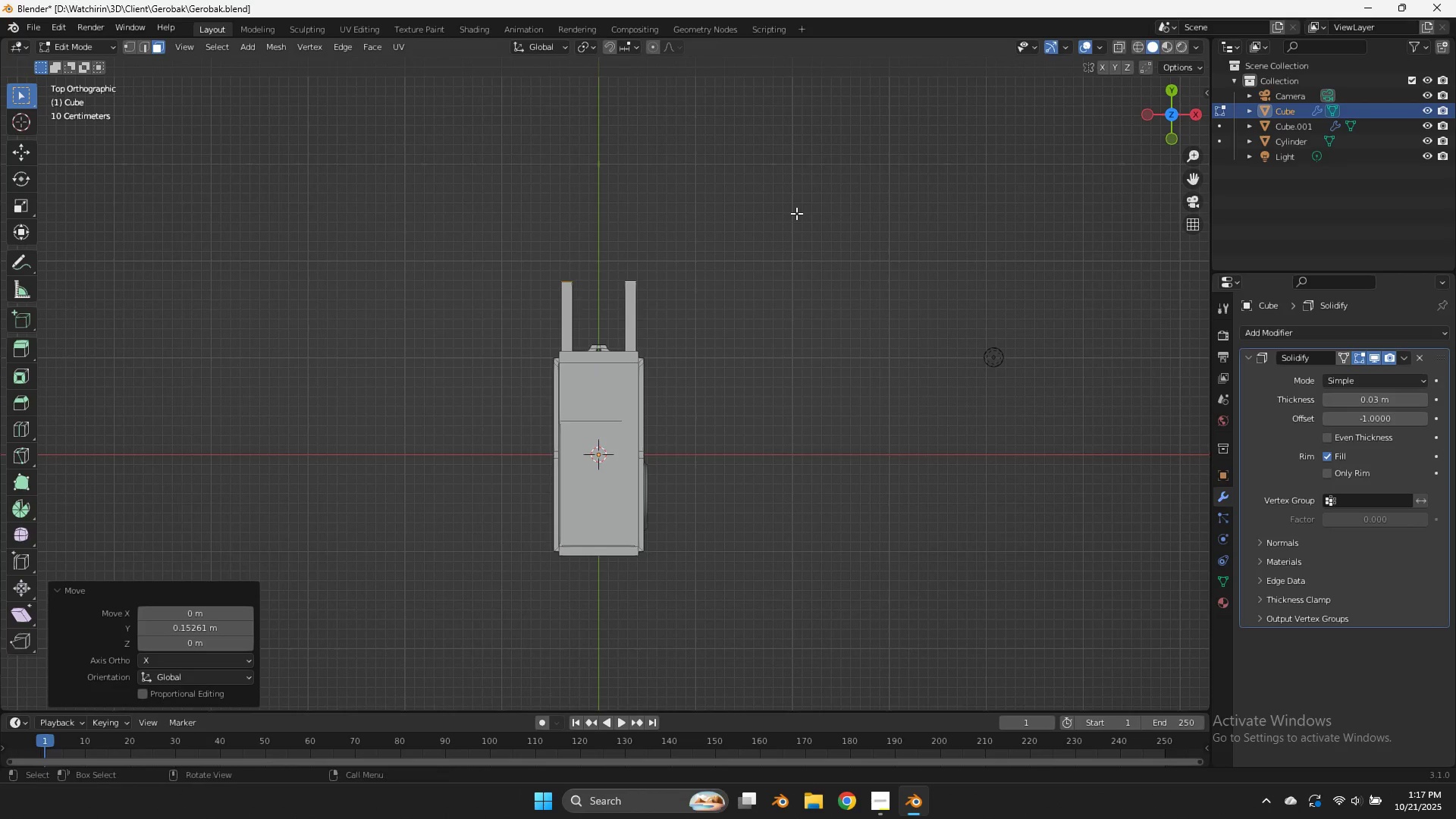 
scroll: coordinate [796, 213], scroll_direction: up, amount: 1.0
 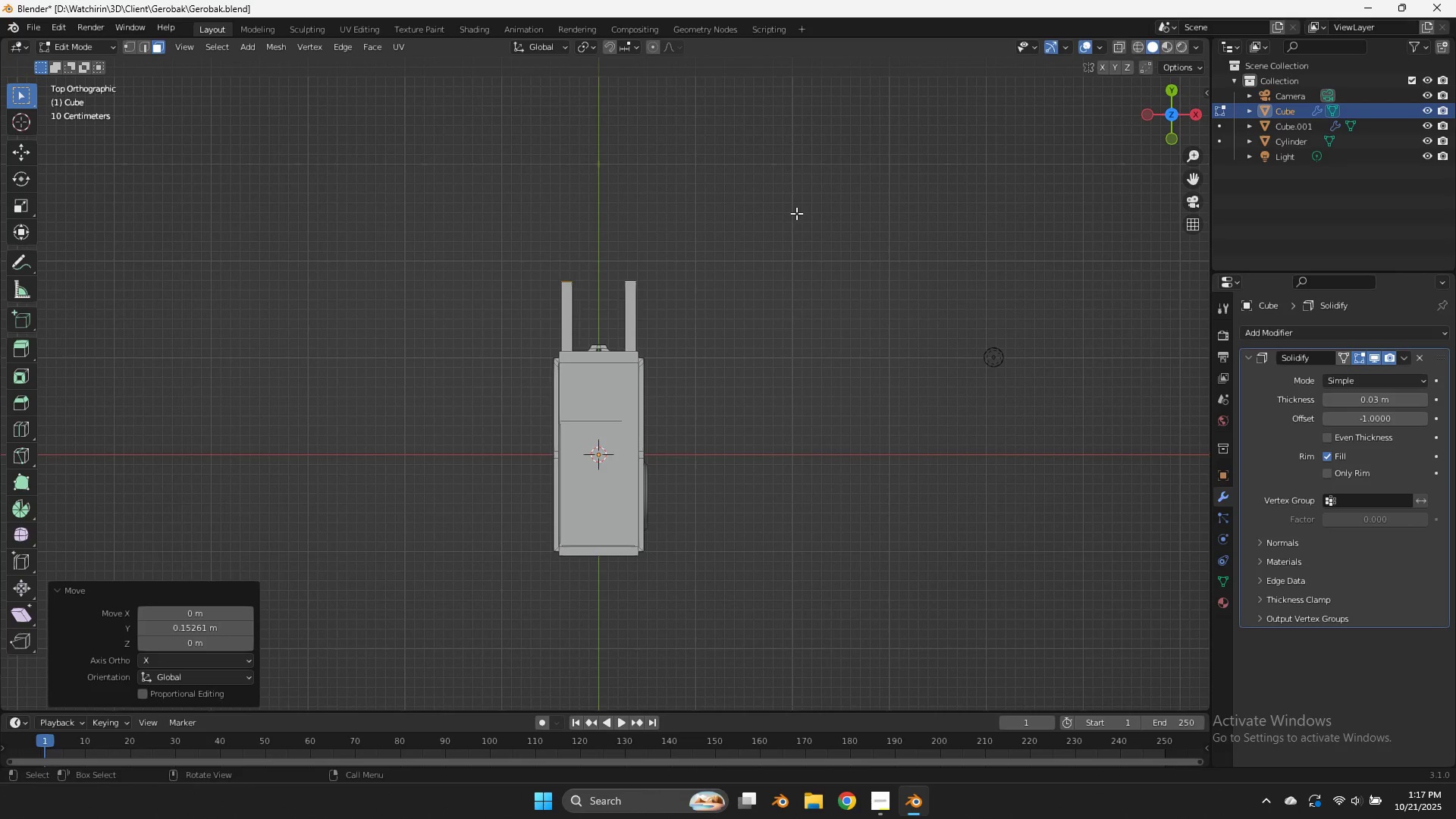 
key(Control+ControlLeft)
 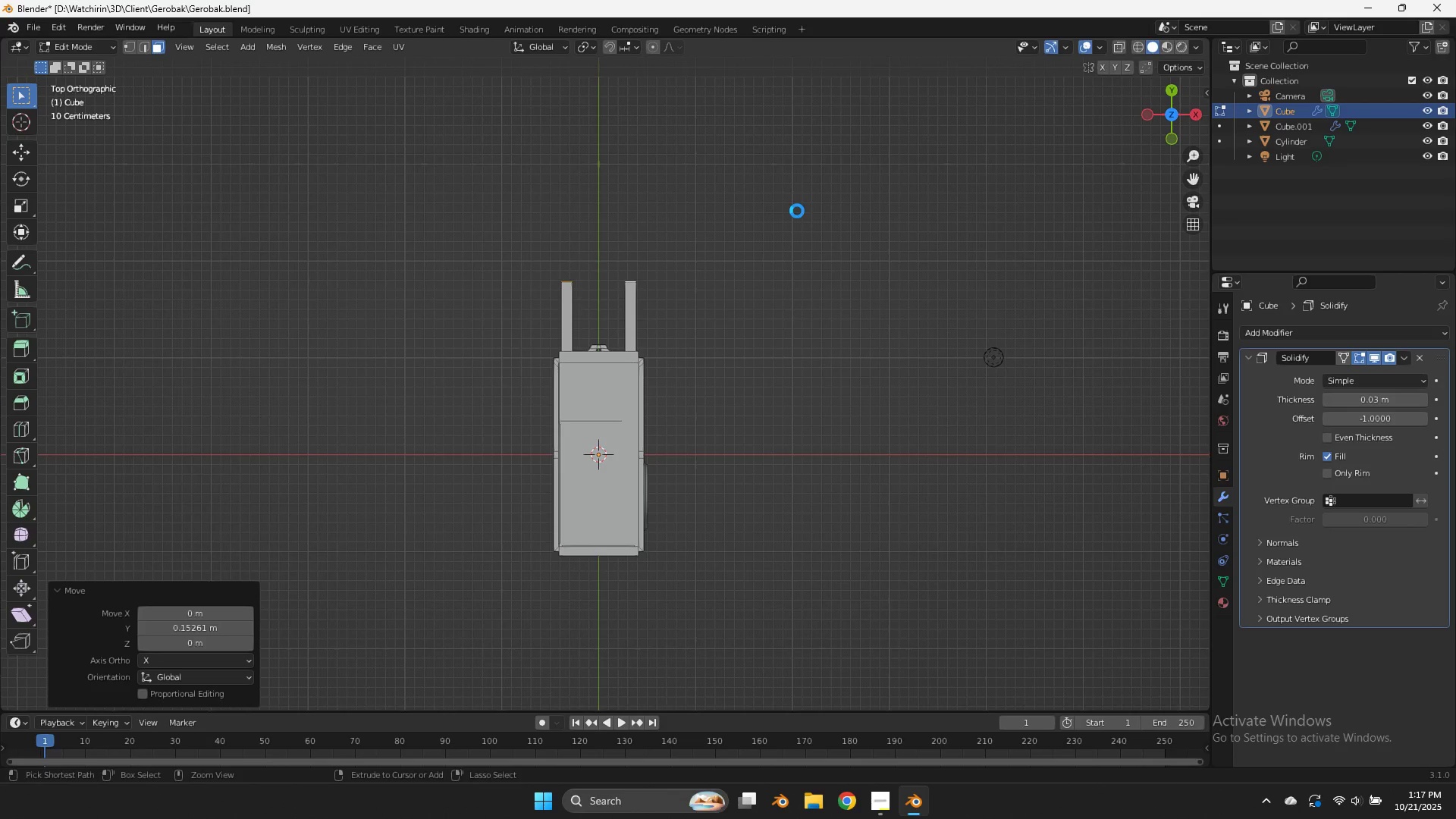 
key(Control+S)
 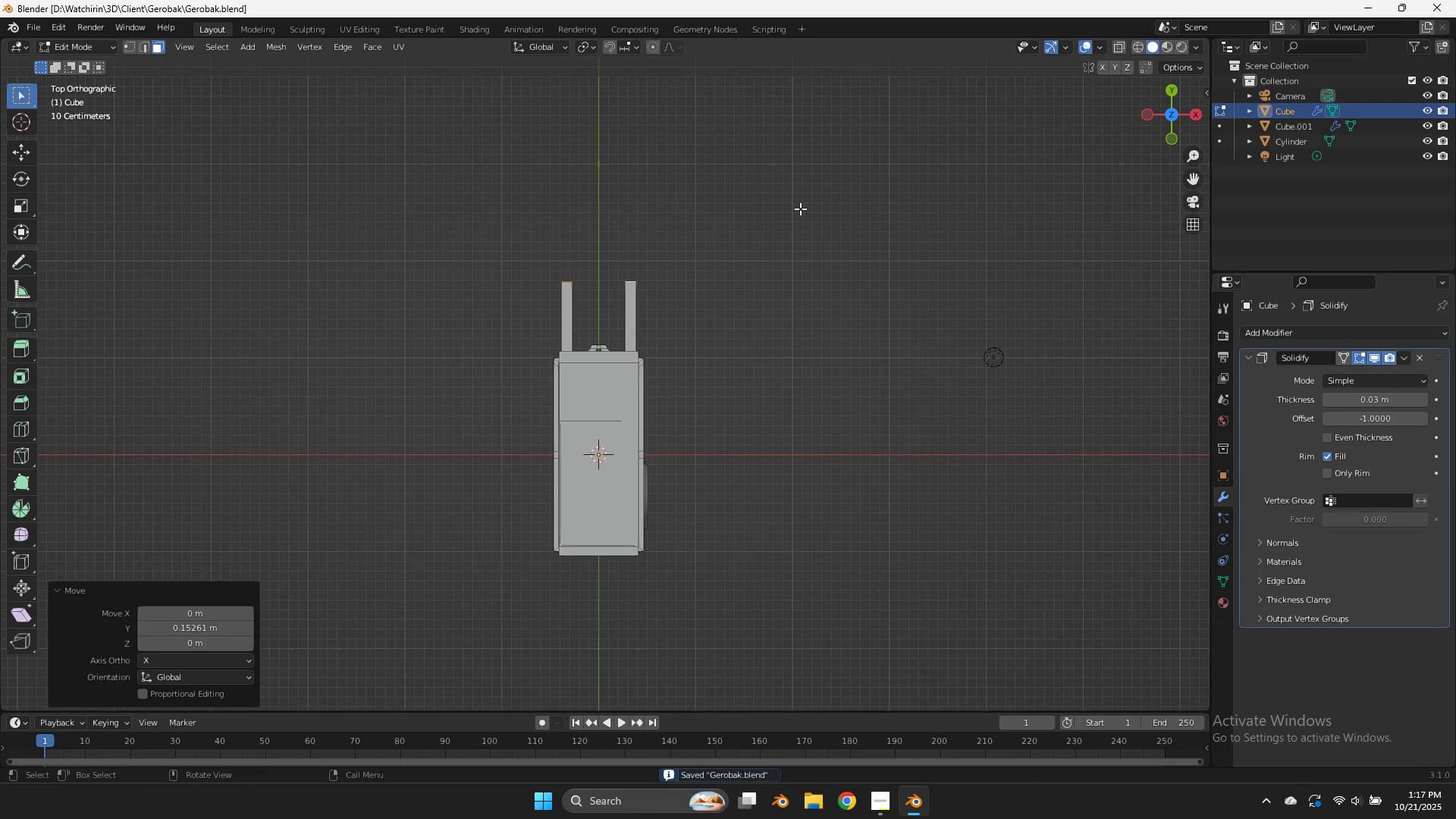 
key(Tab)
 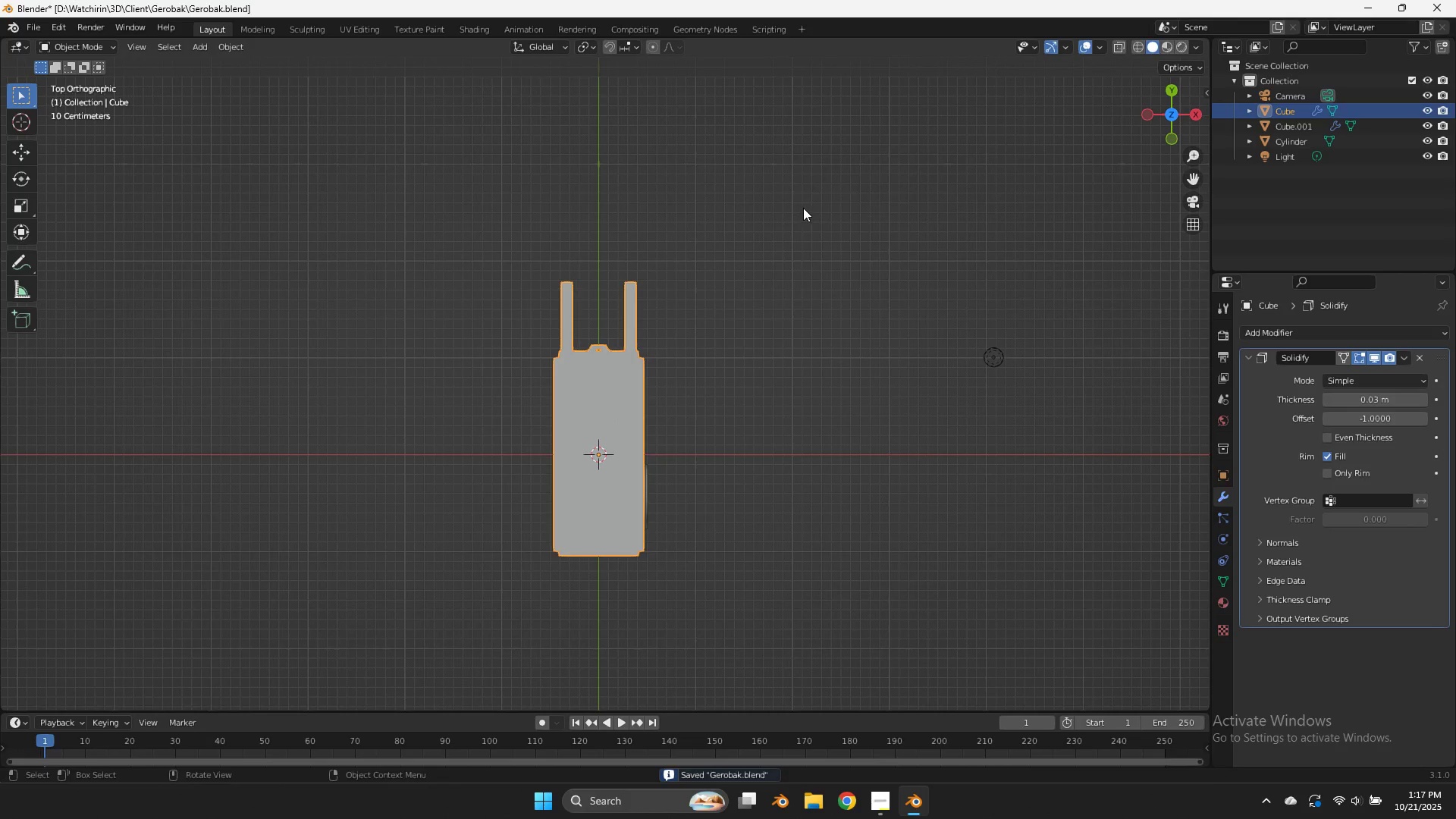 
key(Z)
 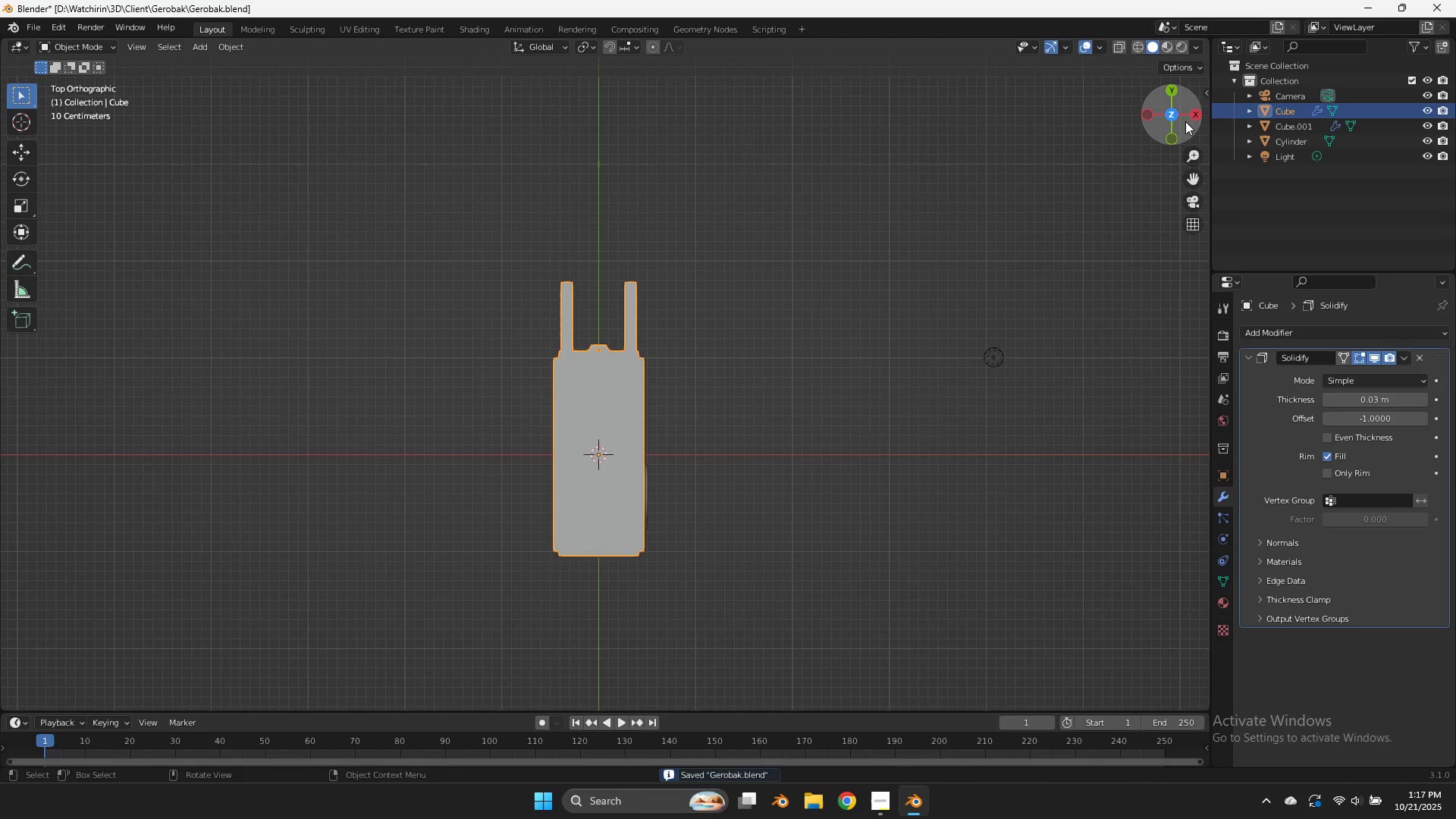 
left_click_drag(start_coordinate=[1186, 119], to_coordinate=[1031, 687])
 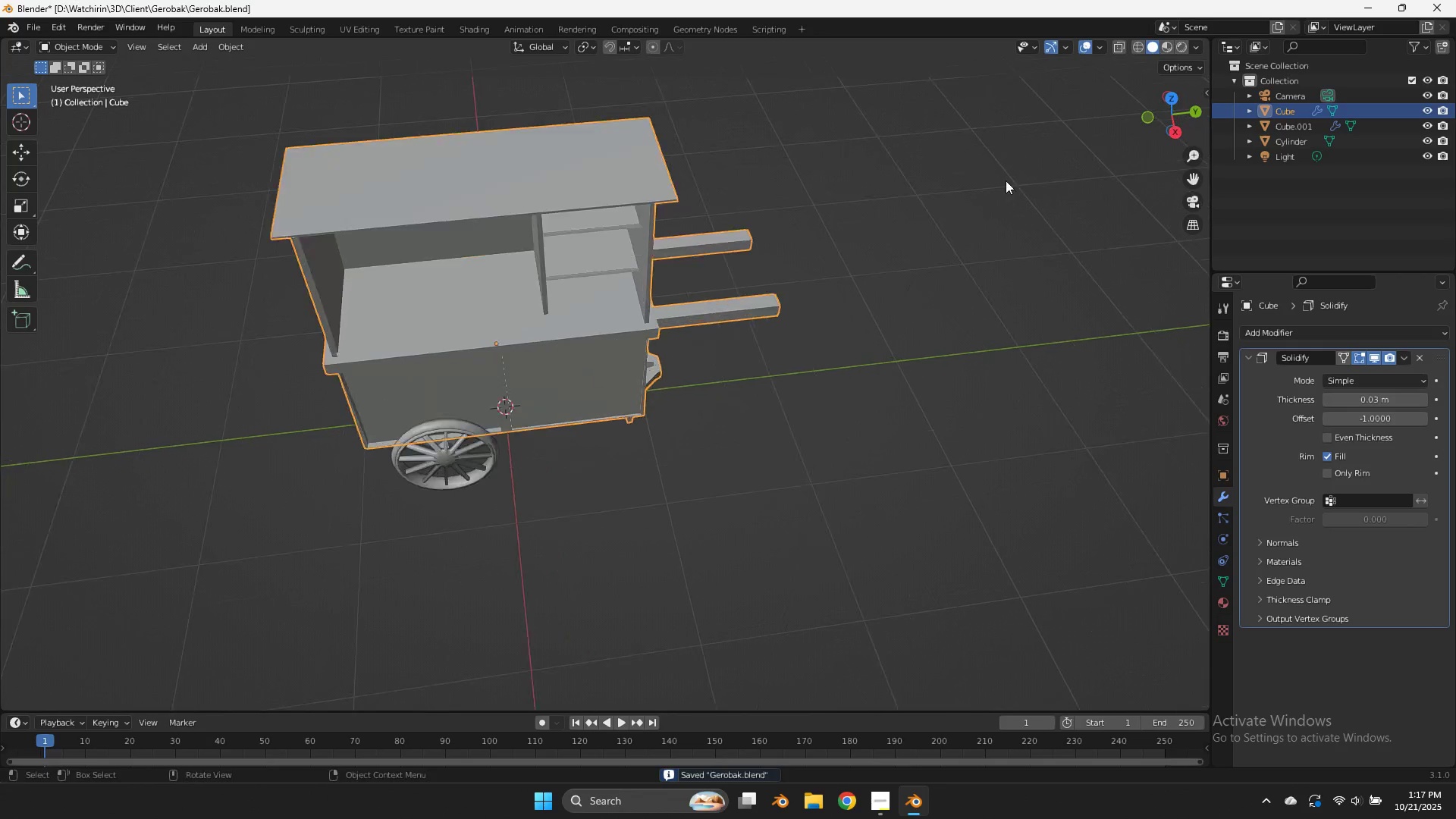 
scroll: coordinate [1003, 180], scroll_direction: up, amount: 7.0
 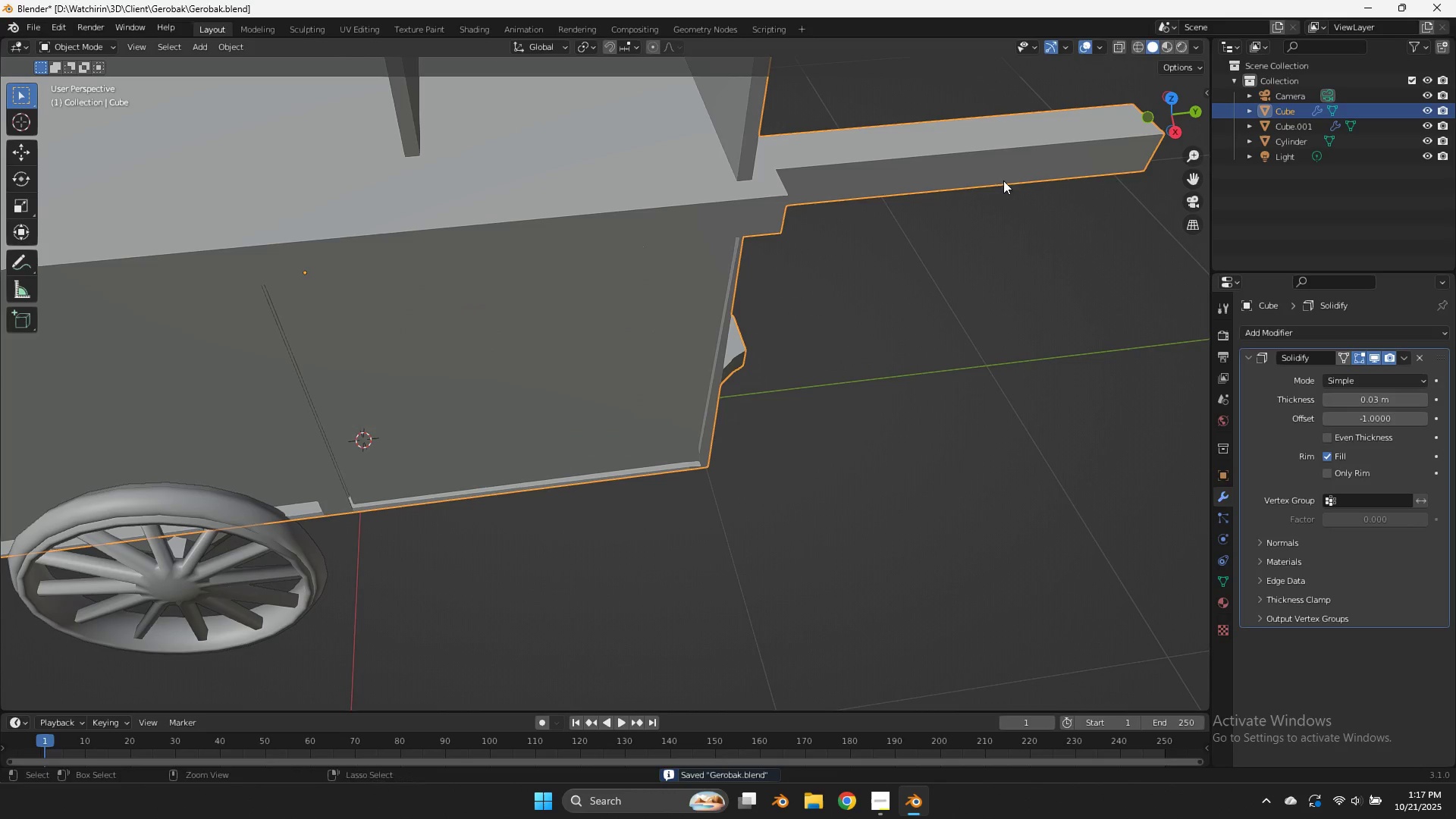 
key(Control+ControlLeft)
 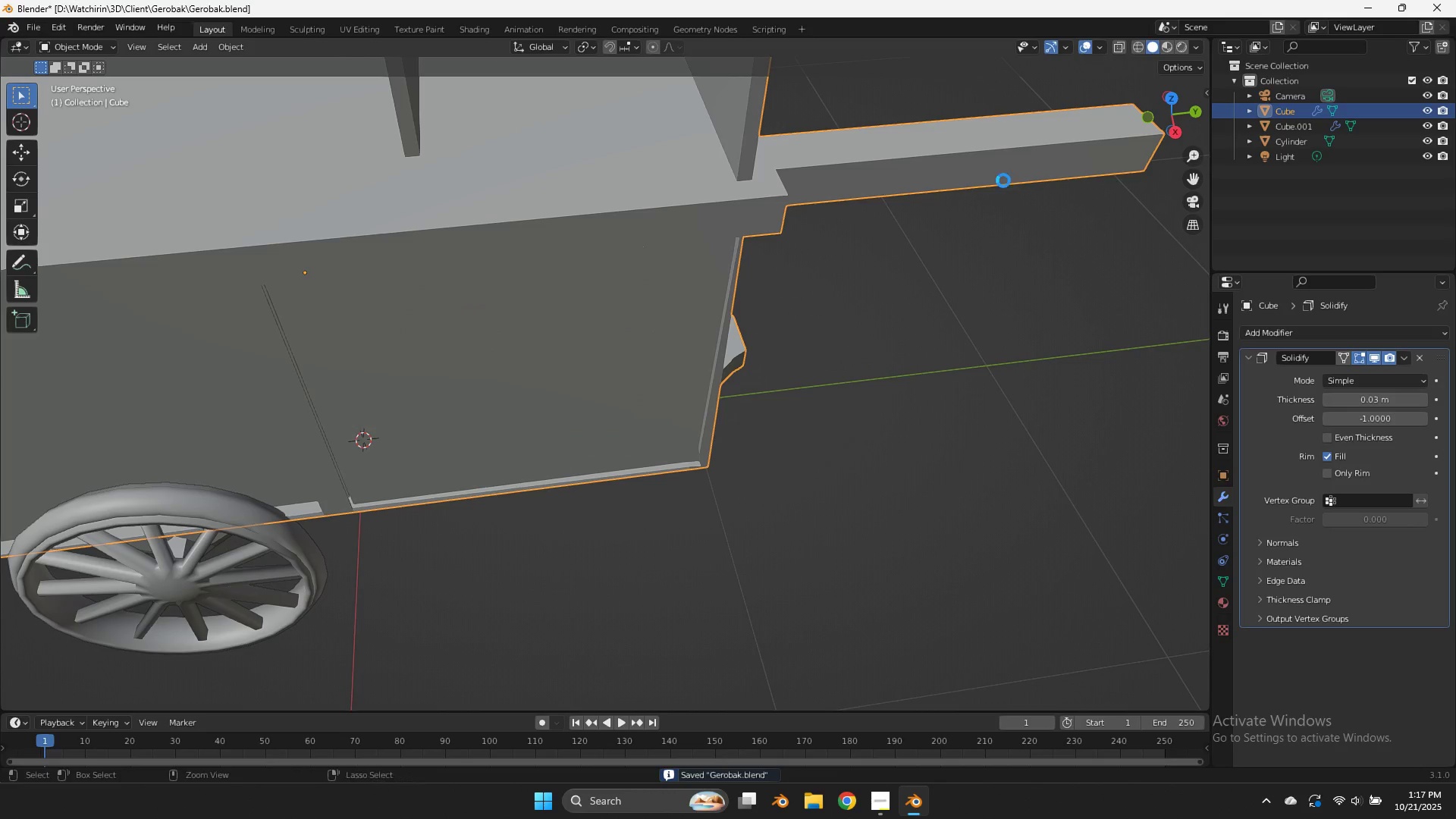 
key(Control+S)
 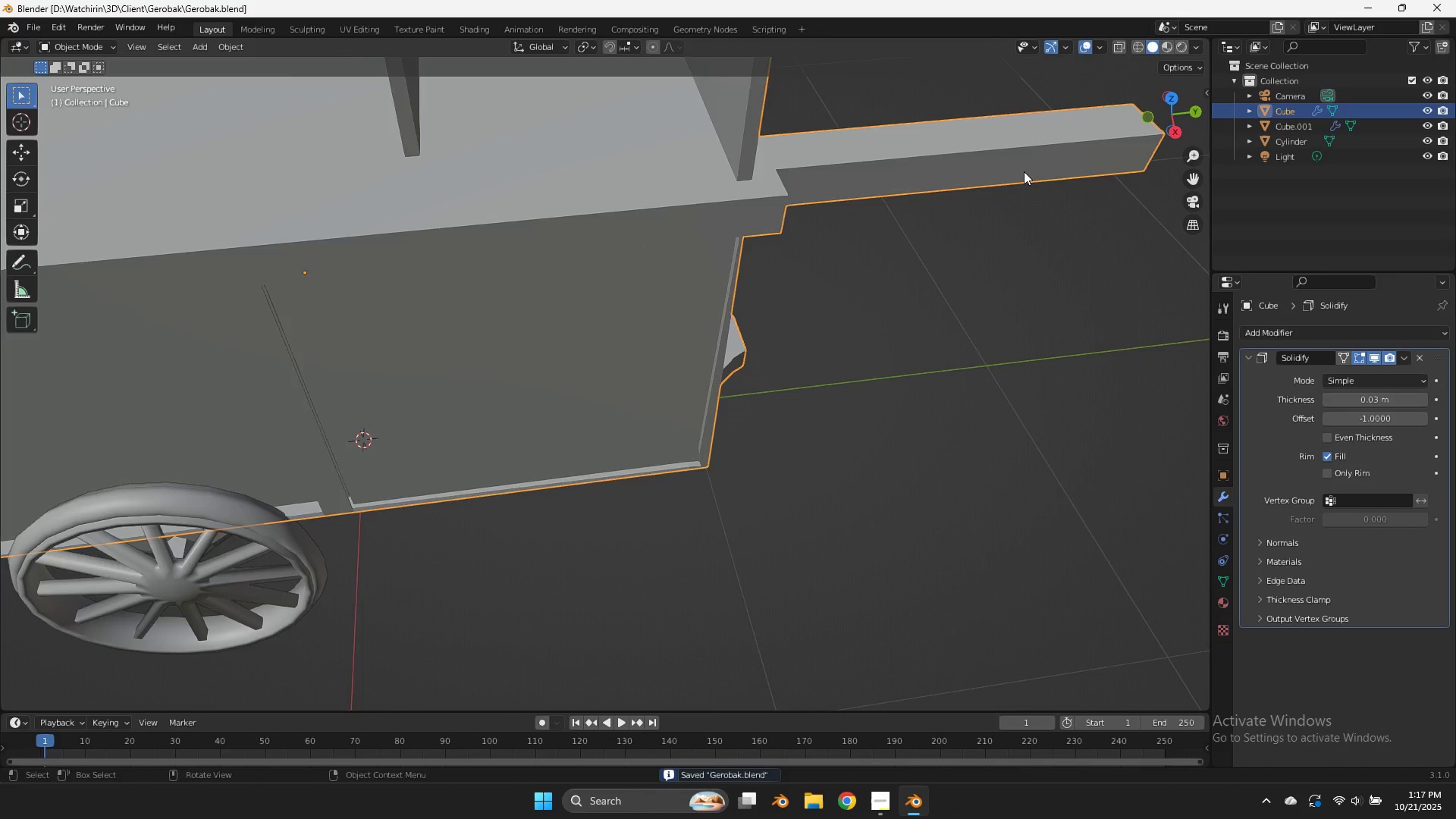 
scroll: coordinate [1024, 171], scroll_direction: down, amount: 4.0
 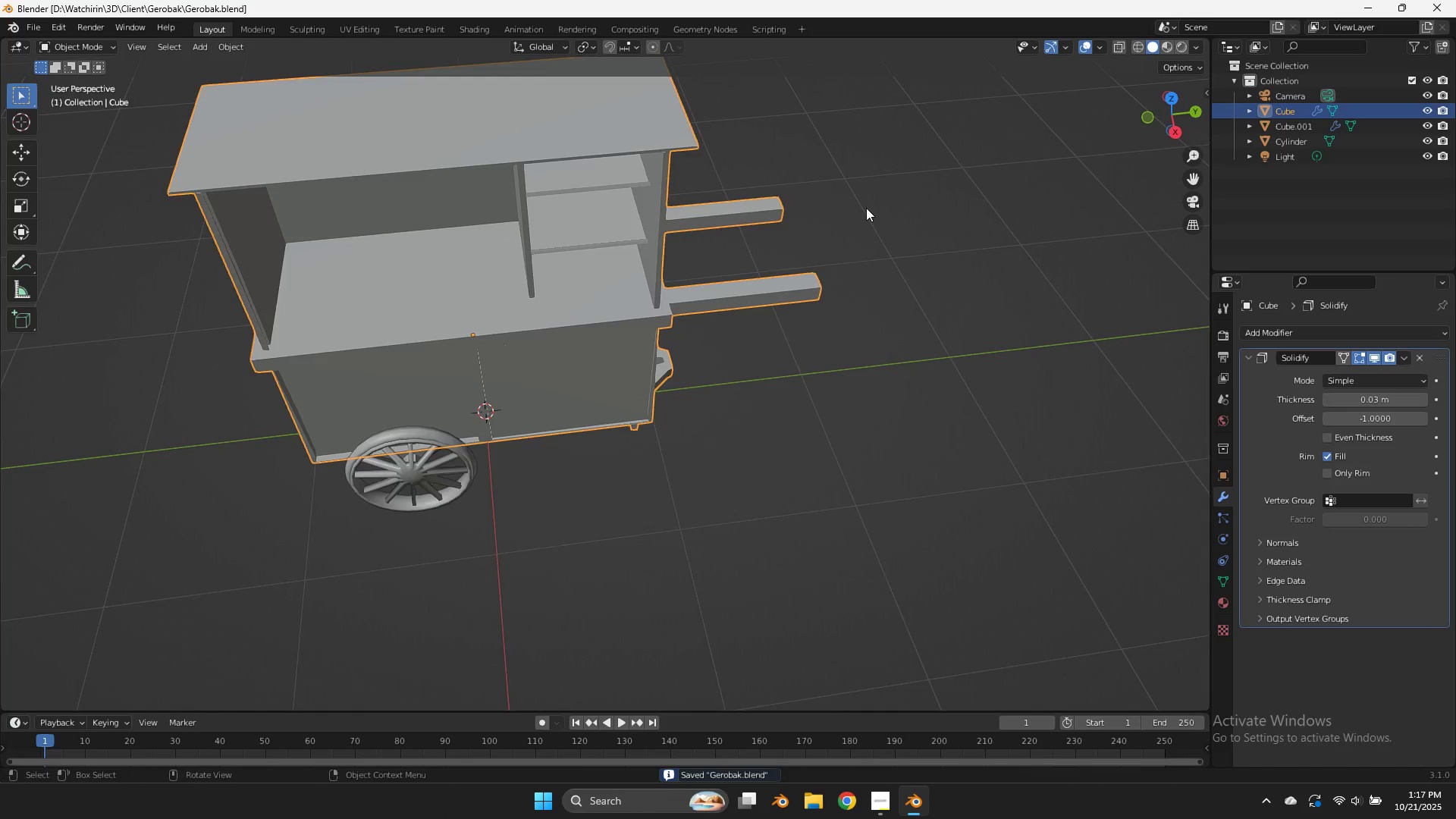 
scroll: coordinate [866, 208], scroll_direction: up, amount: 1.0
 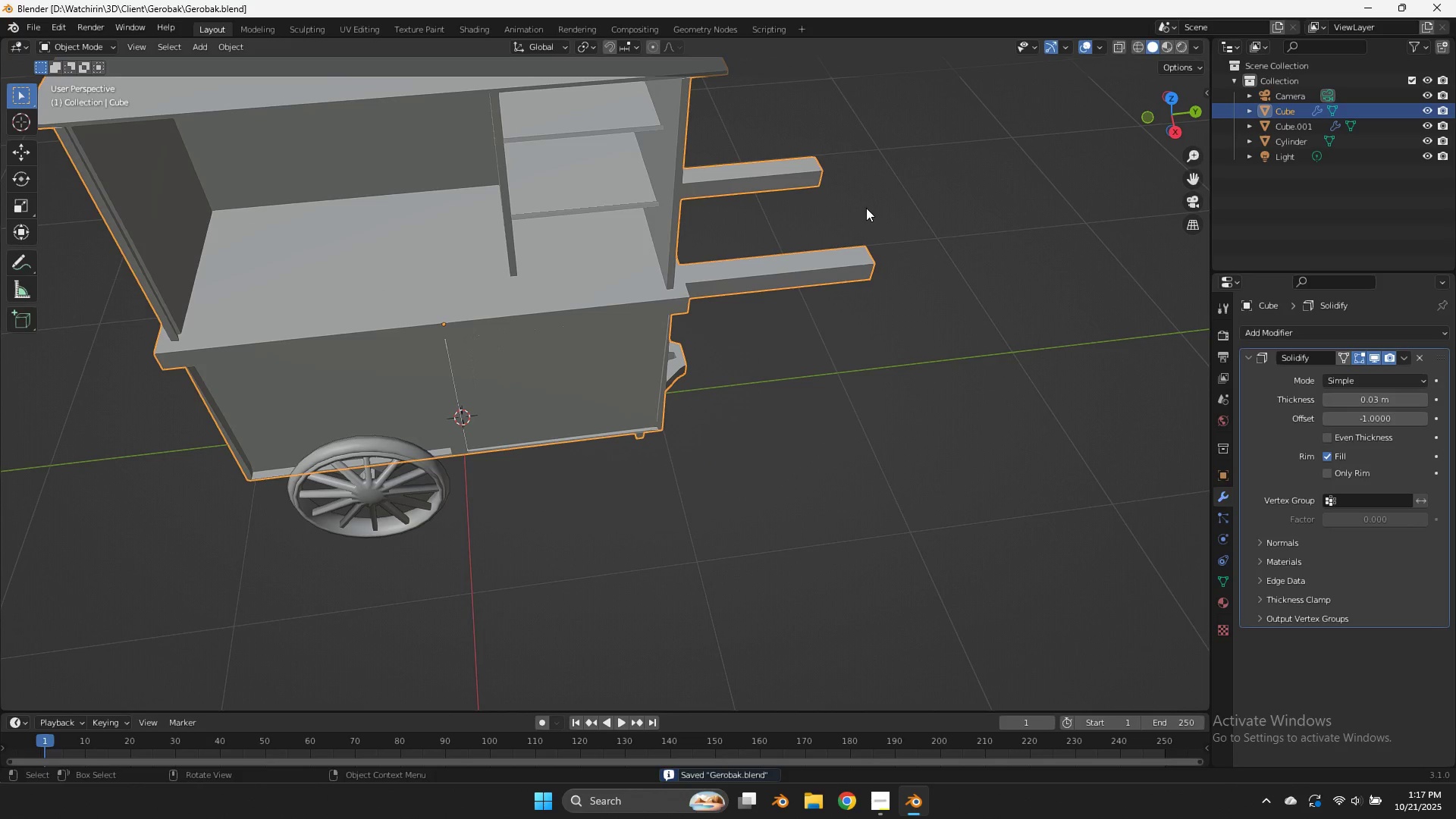 
key(Control+ControlLeft)
 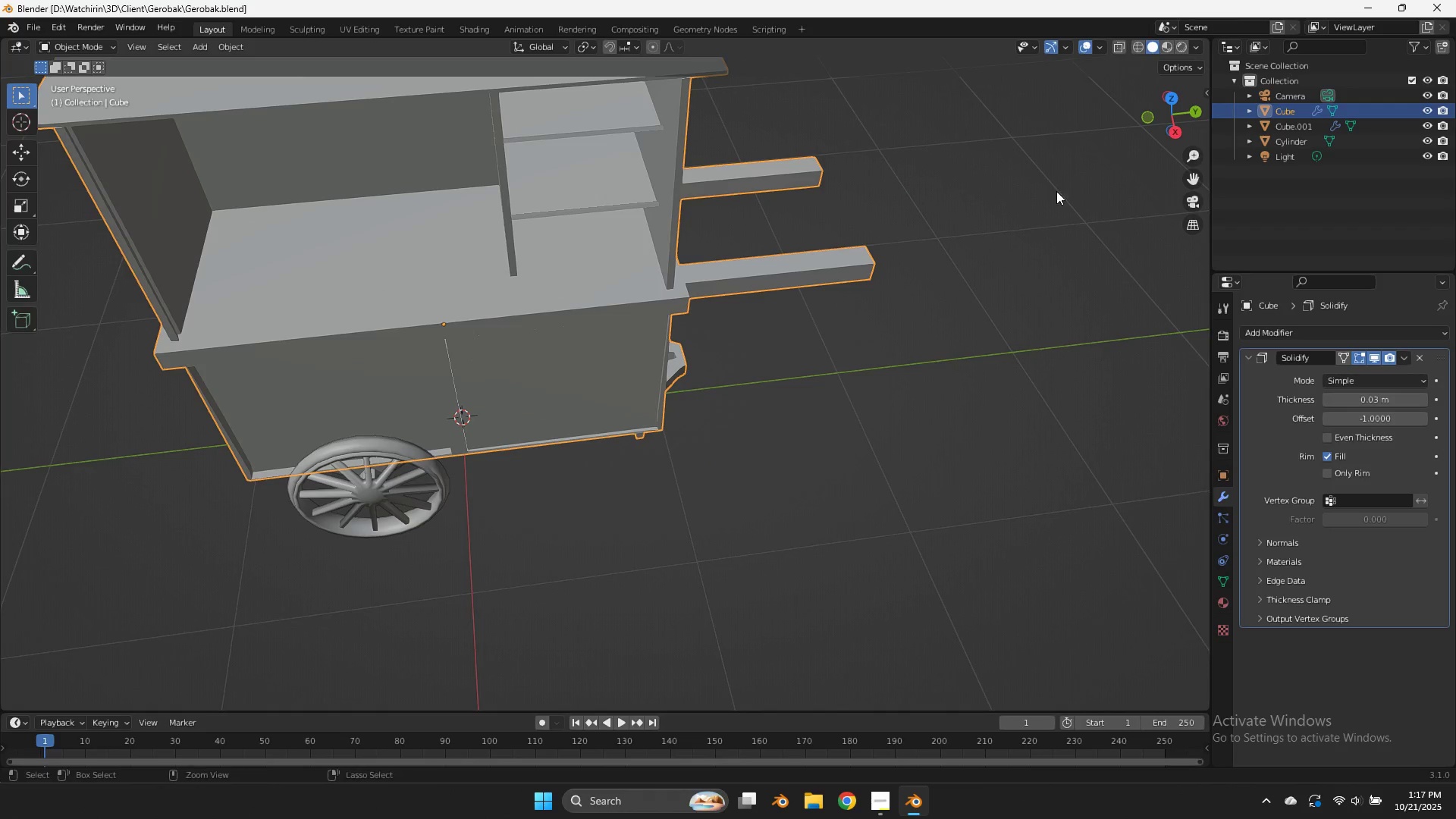 
key(Control+S)
 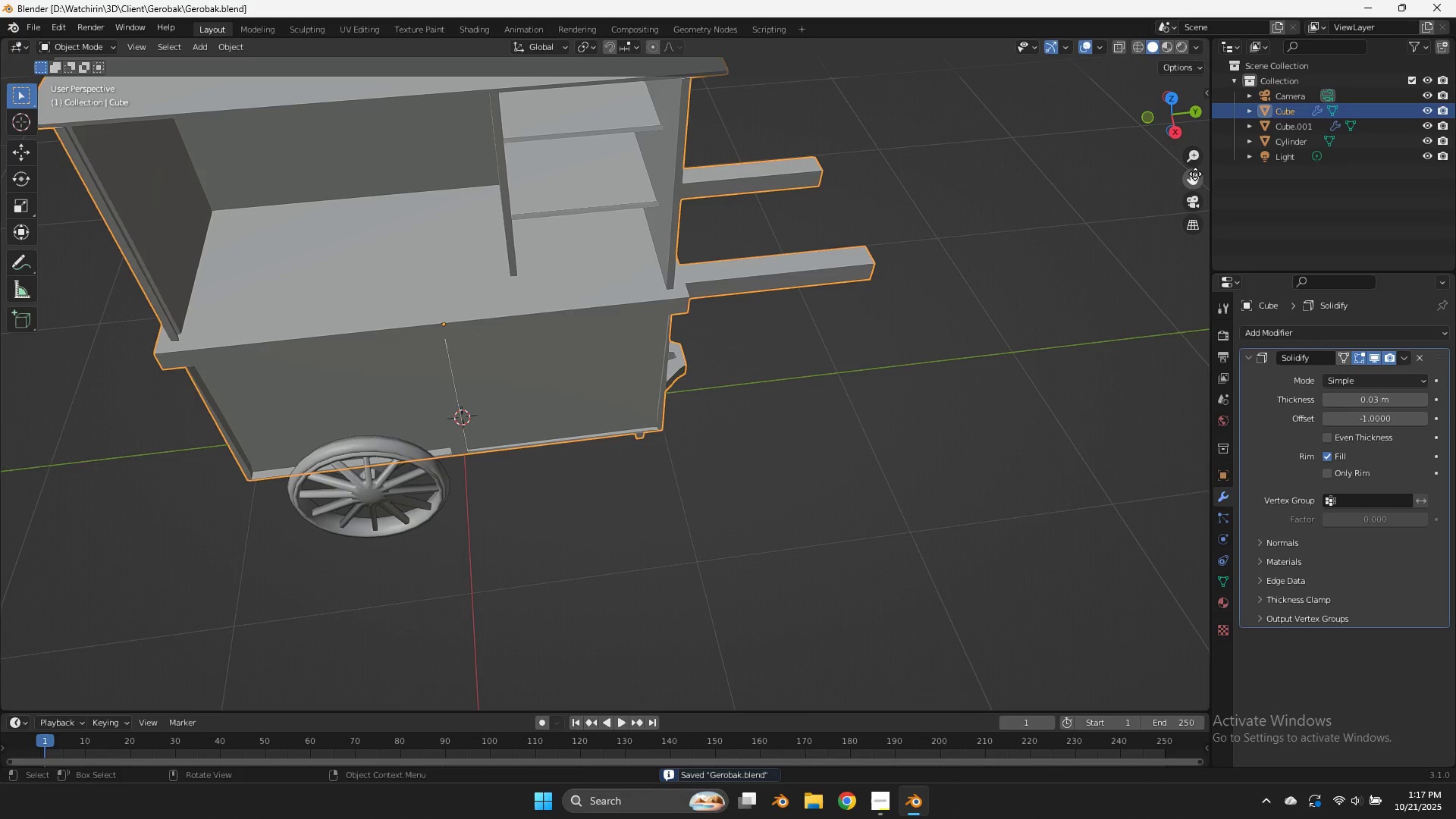 
left_click_drag(start_coordinate=[1196, 175], to_coordinate=[1185, 183])
 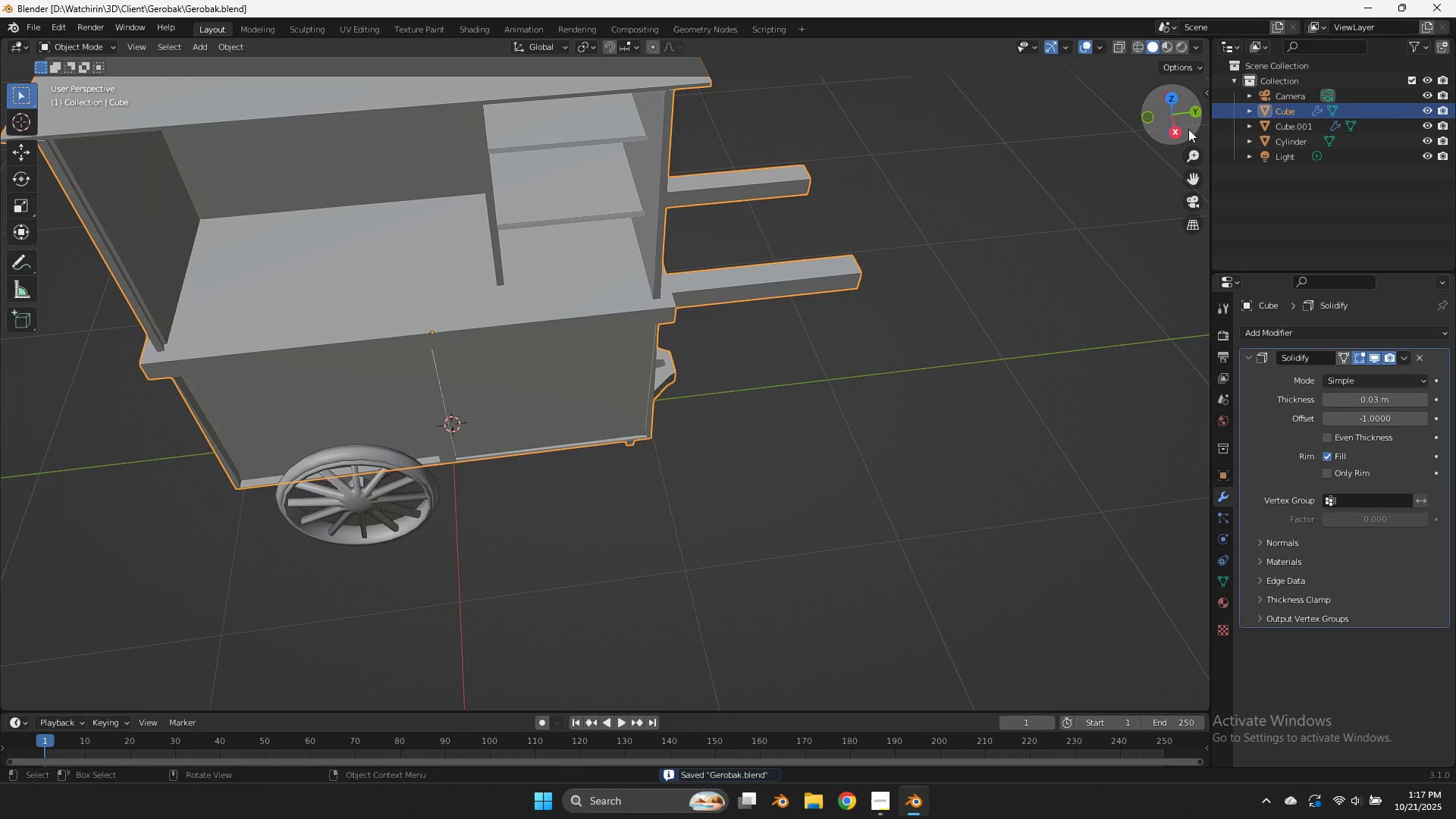 
left_click_drag(start_coordinate=[1188, 129], to_coordinate=[1181, 706])
 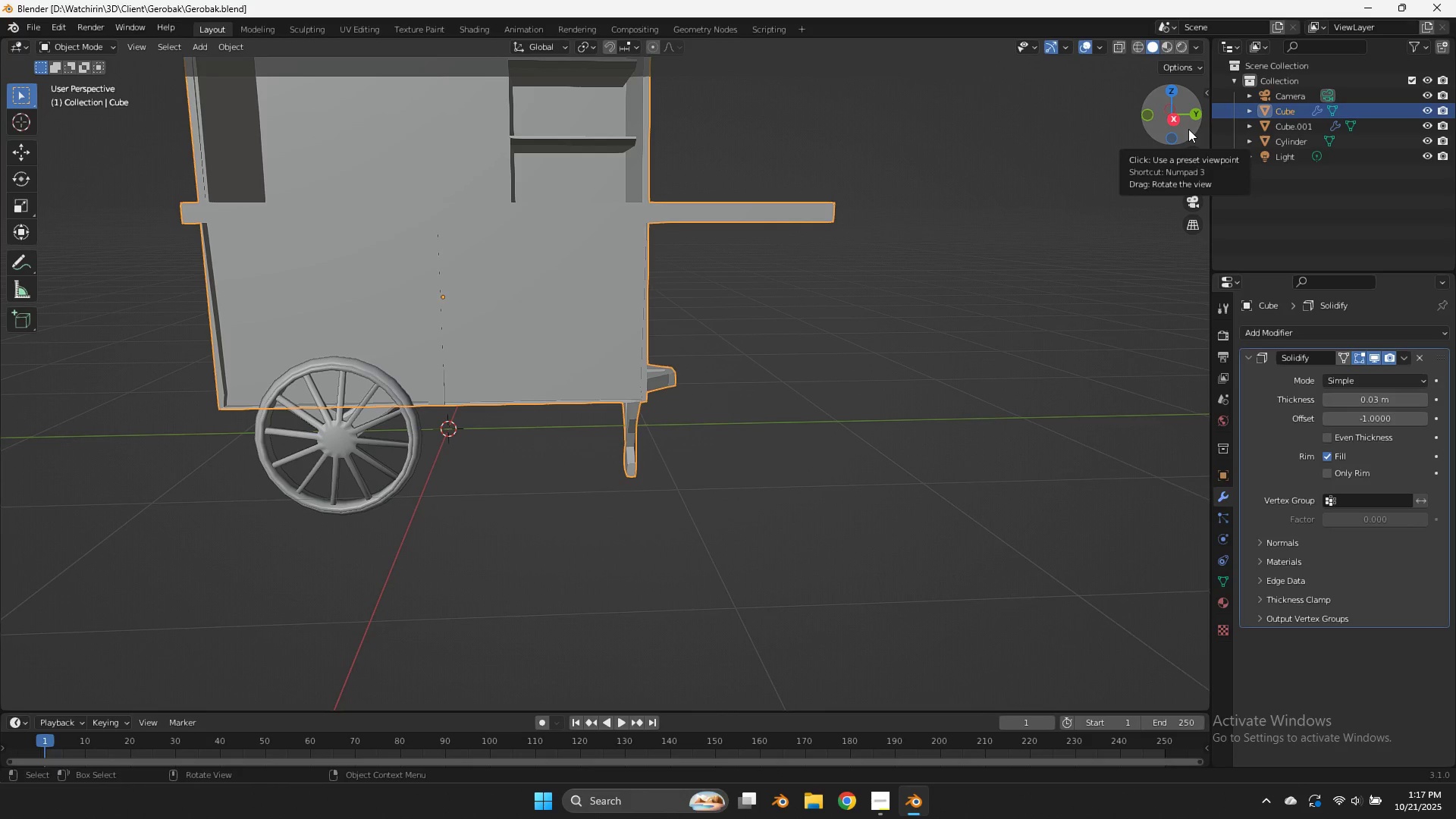 
wait(8.4)
 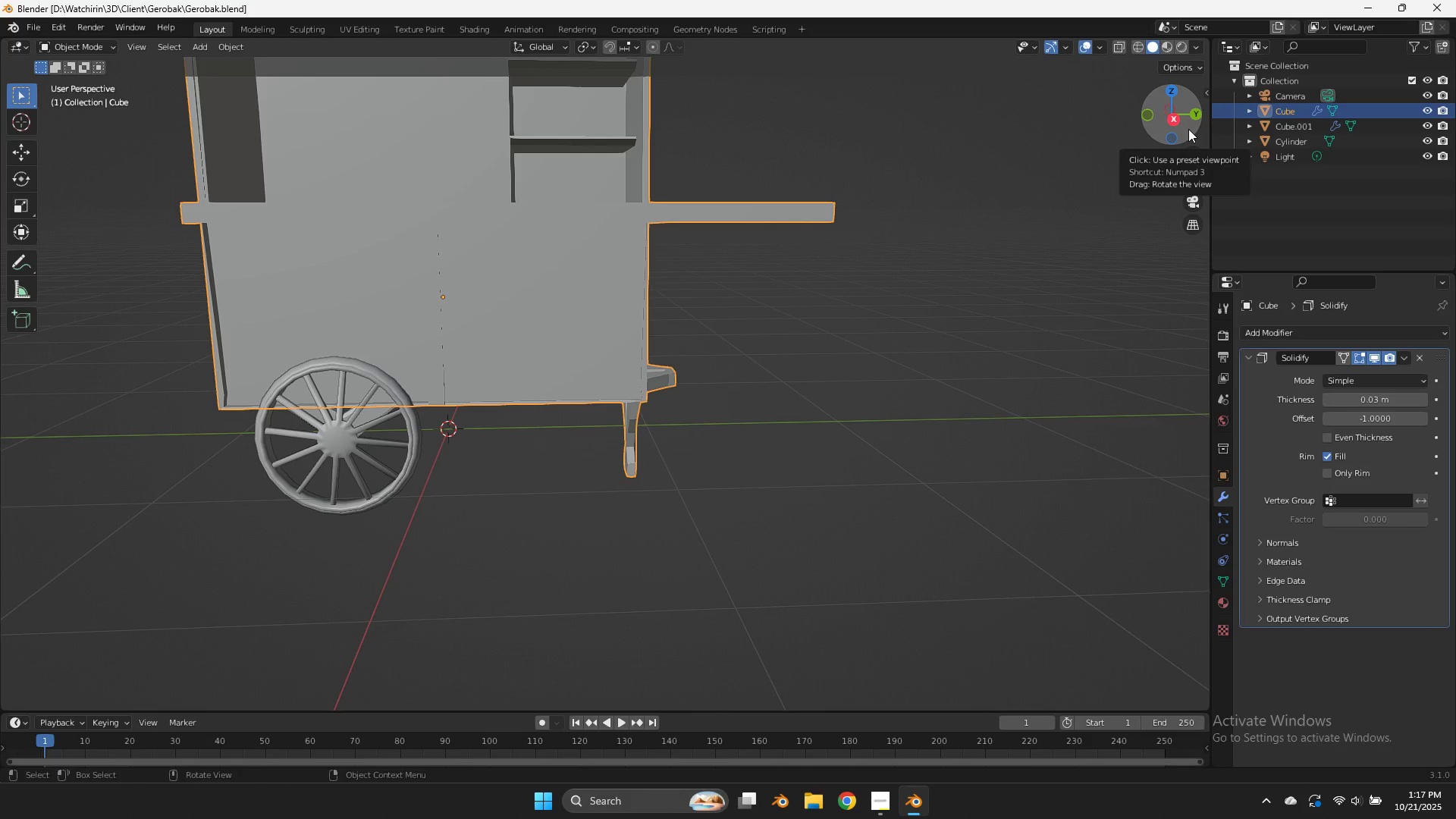 
left_click_drag(start_coordinate=[1197, 174], to_coordinate=[38, 421])
 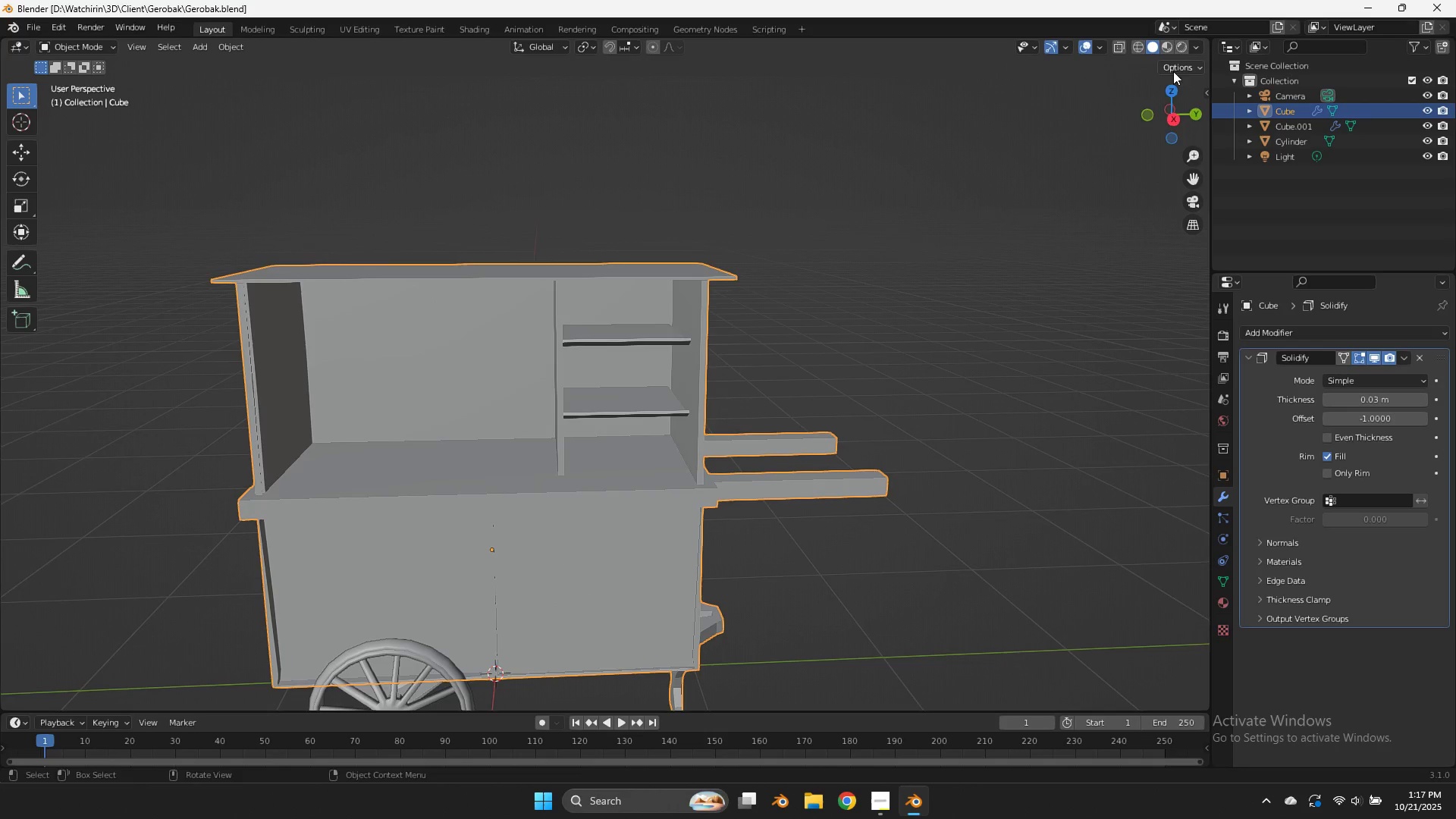 
left_click_drag(start_coordinate=[1175, 90], to_coordinate=[1110, 129])
 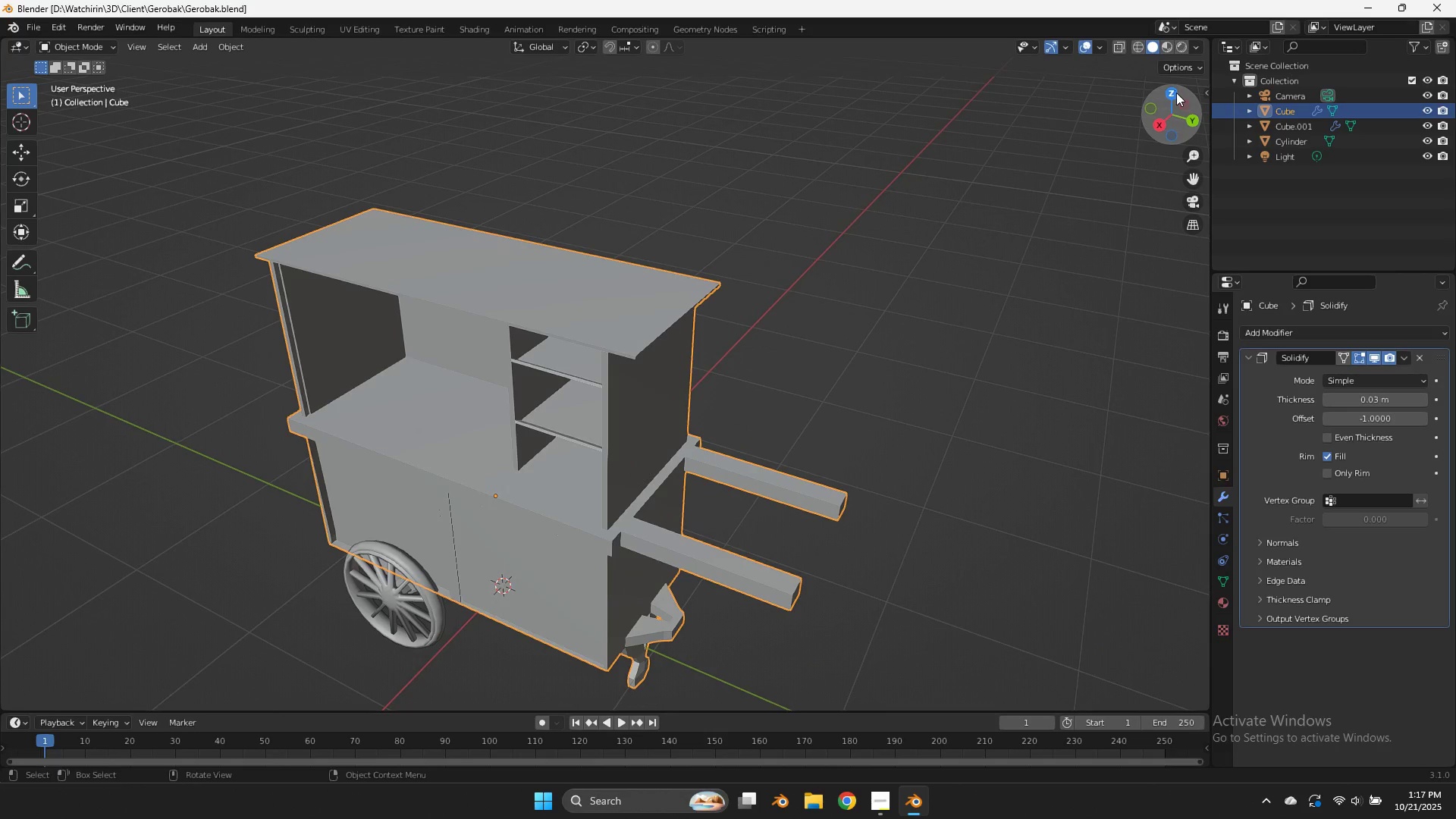 
left_click_drag(start_coordinate=[1178, 93], to_coordinate=[1200, 84])
 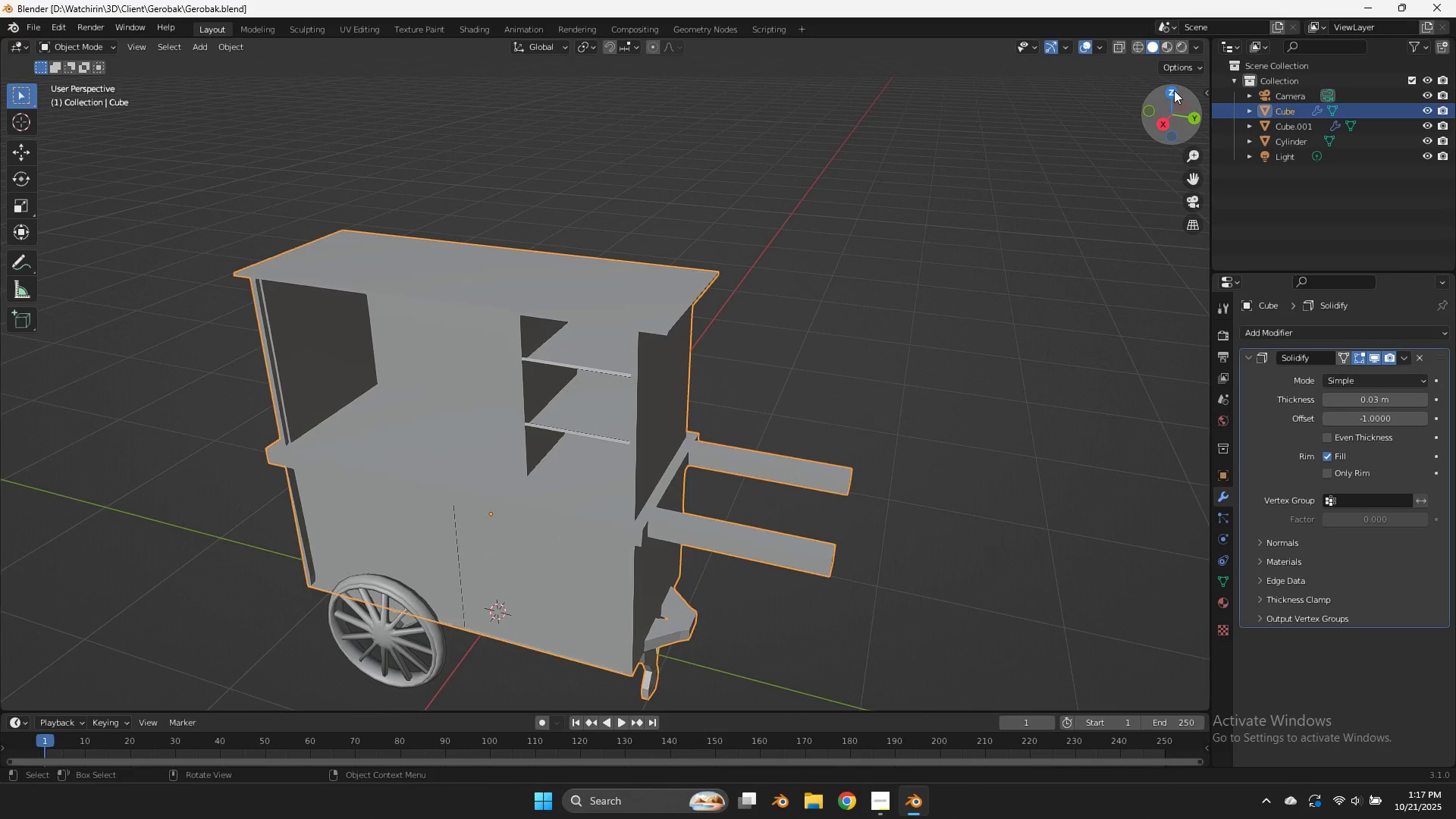 
key(Alt+AltLeft)
 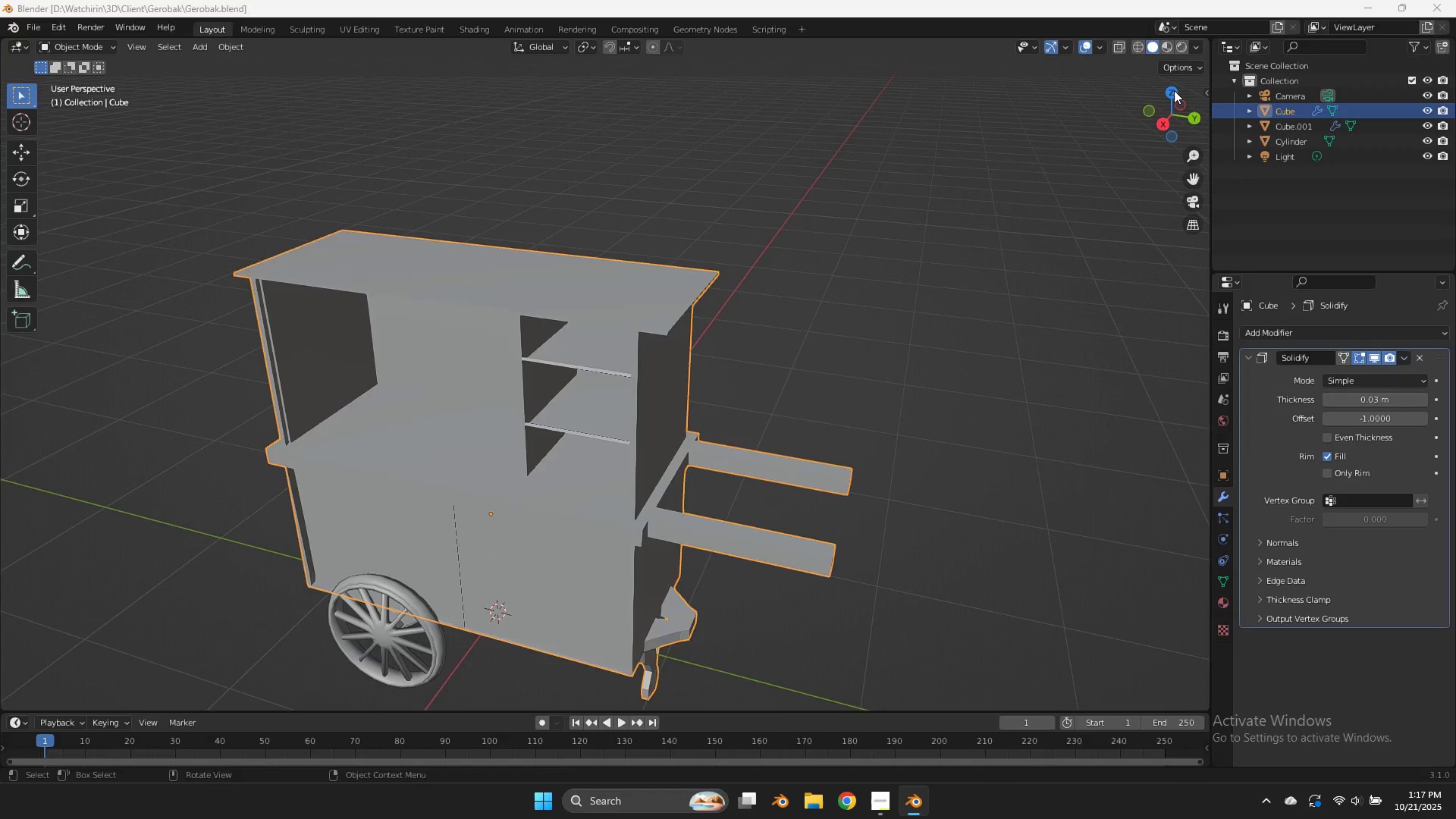 
key(Alt+Tab)